 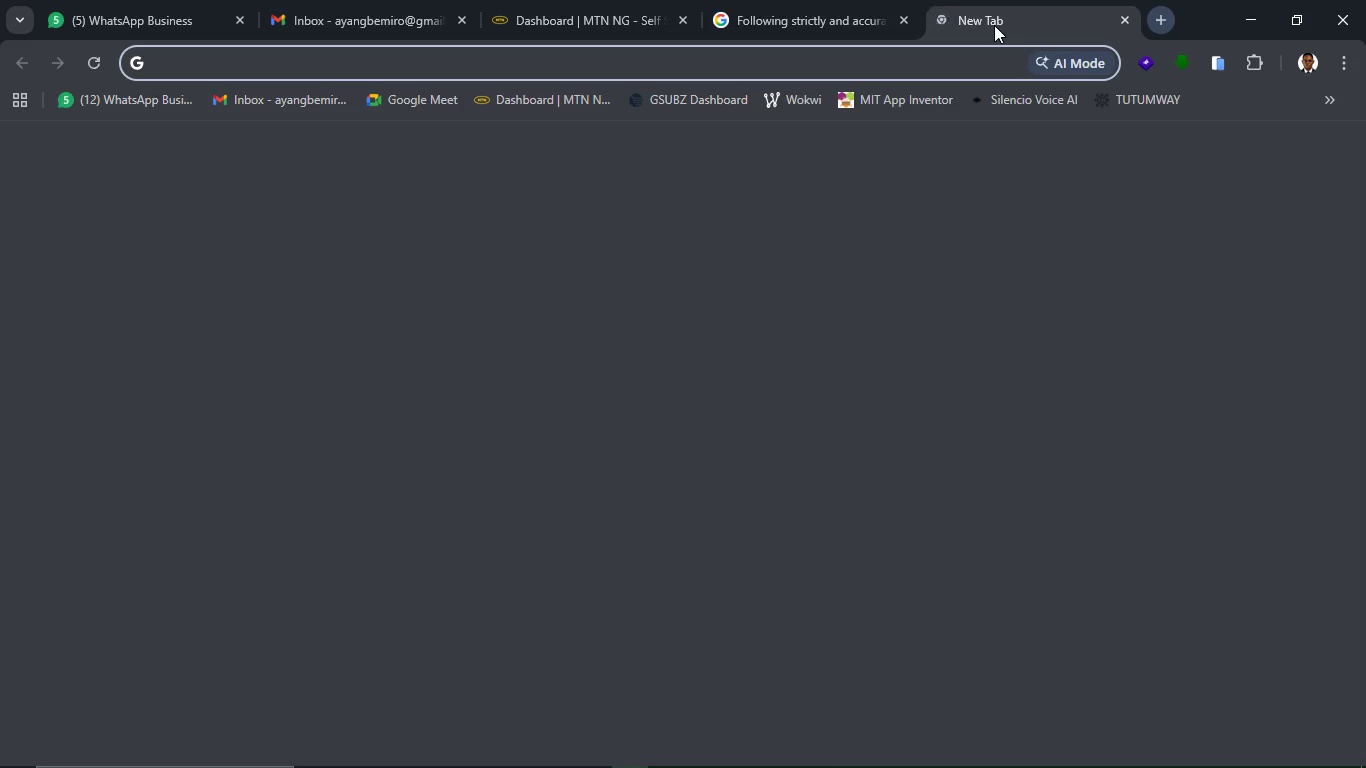 
left_click([862, 67])
 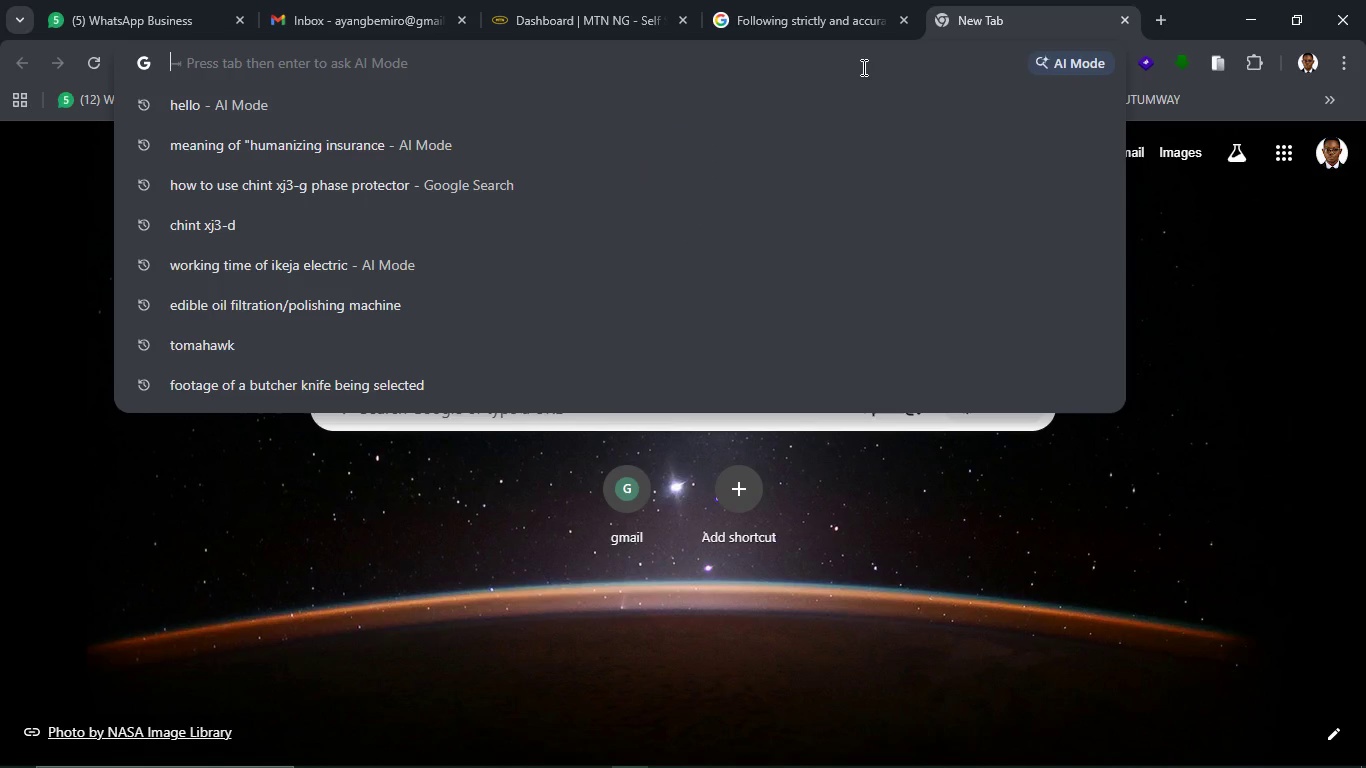 
type(meat butchering game play simulation)
 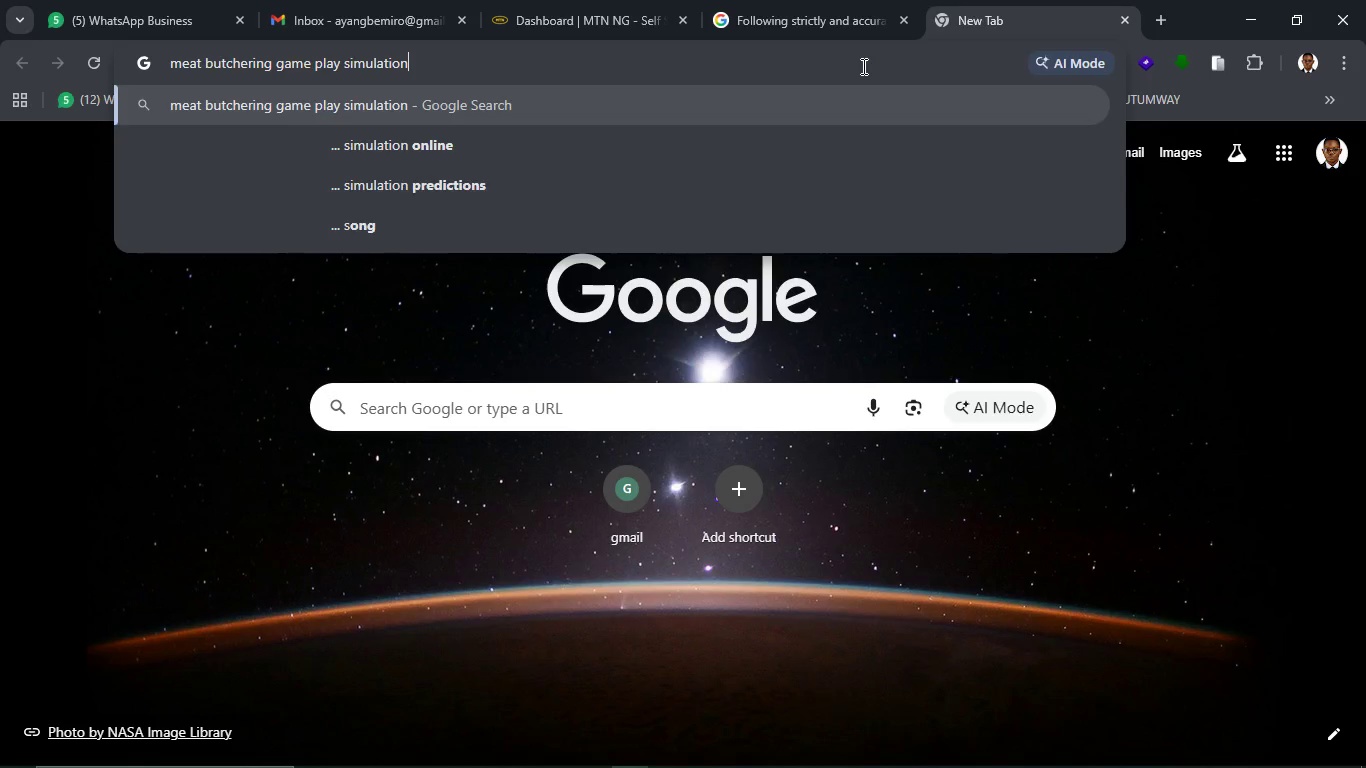 
key(Enter)
 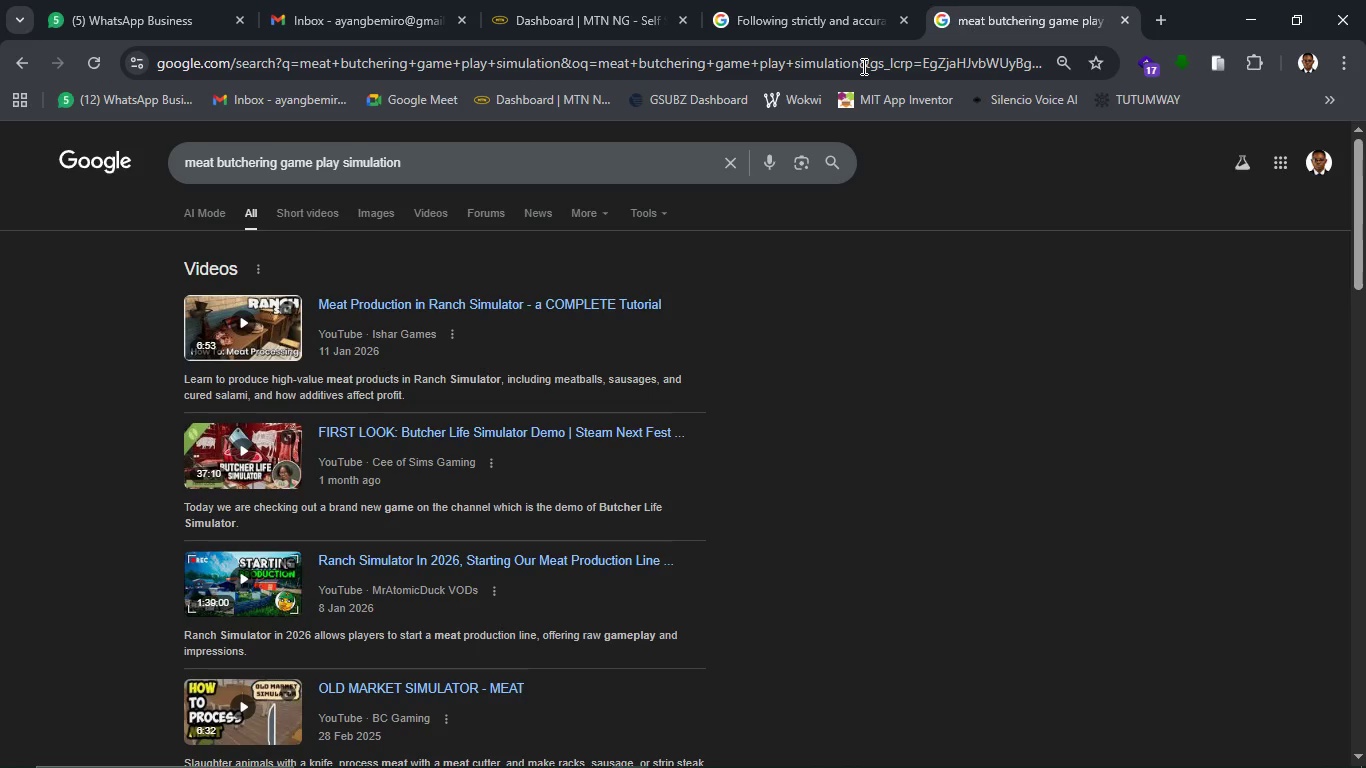 
wait(7.17)
 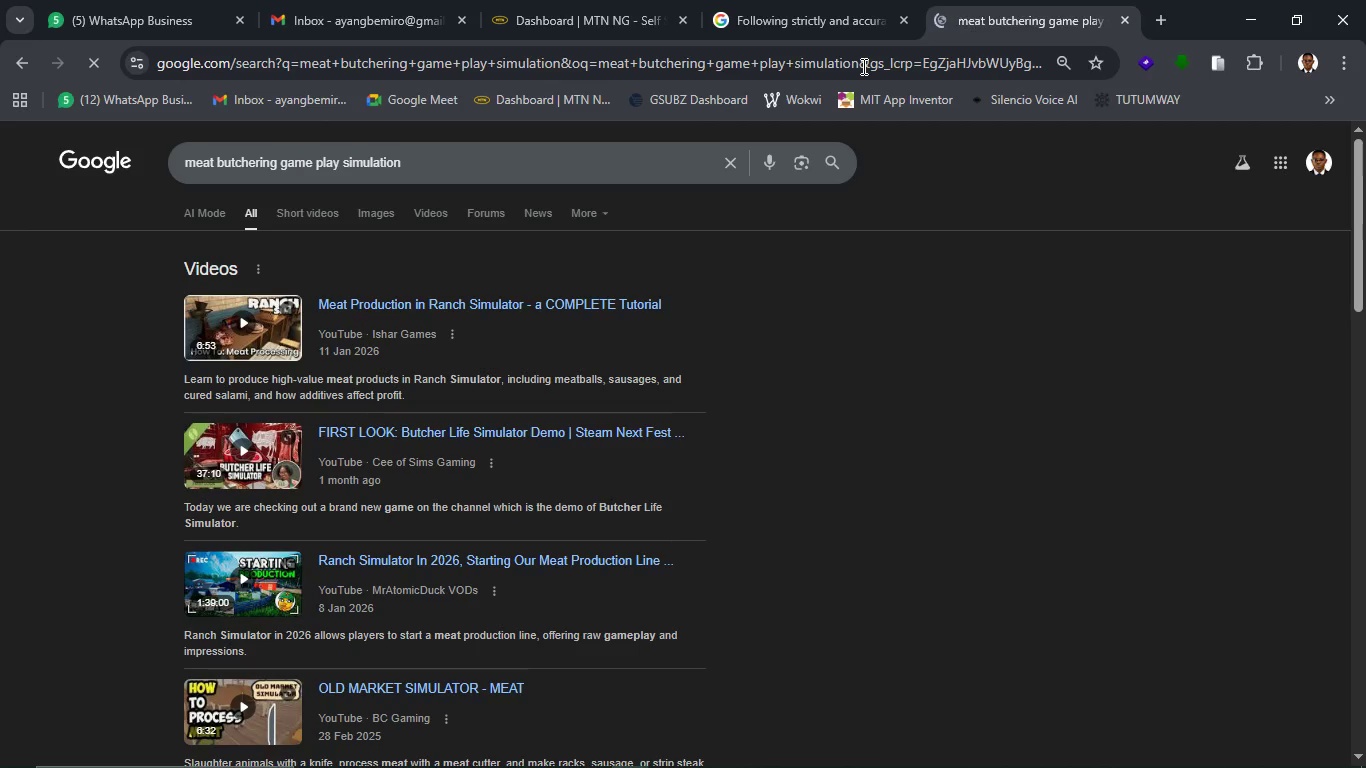 
left_click([311, 305])
 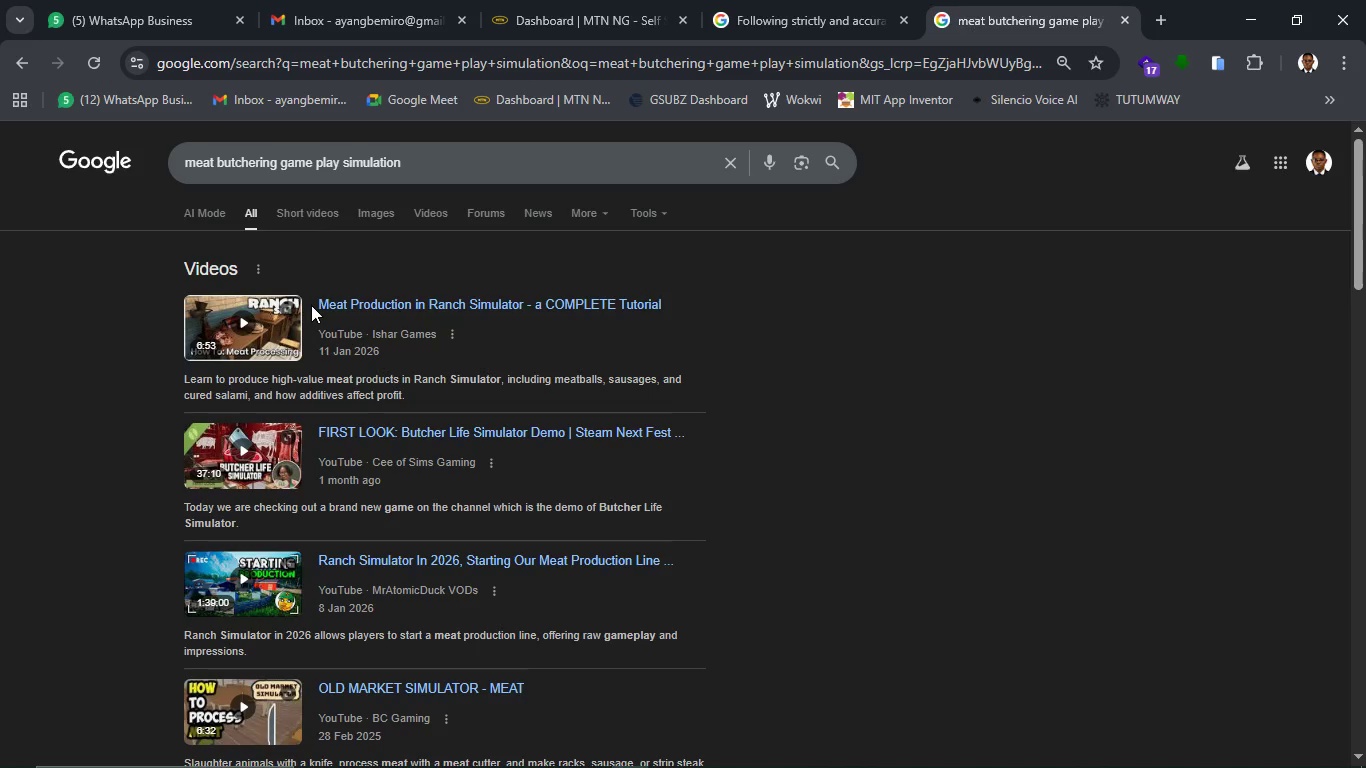 
left_click([376, 313])
 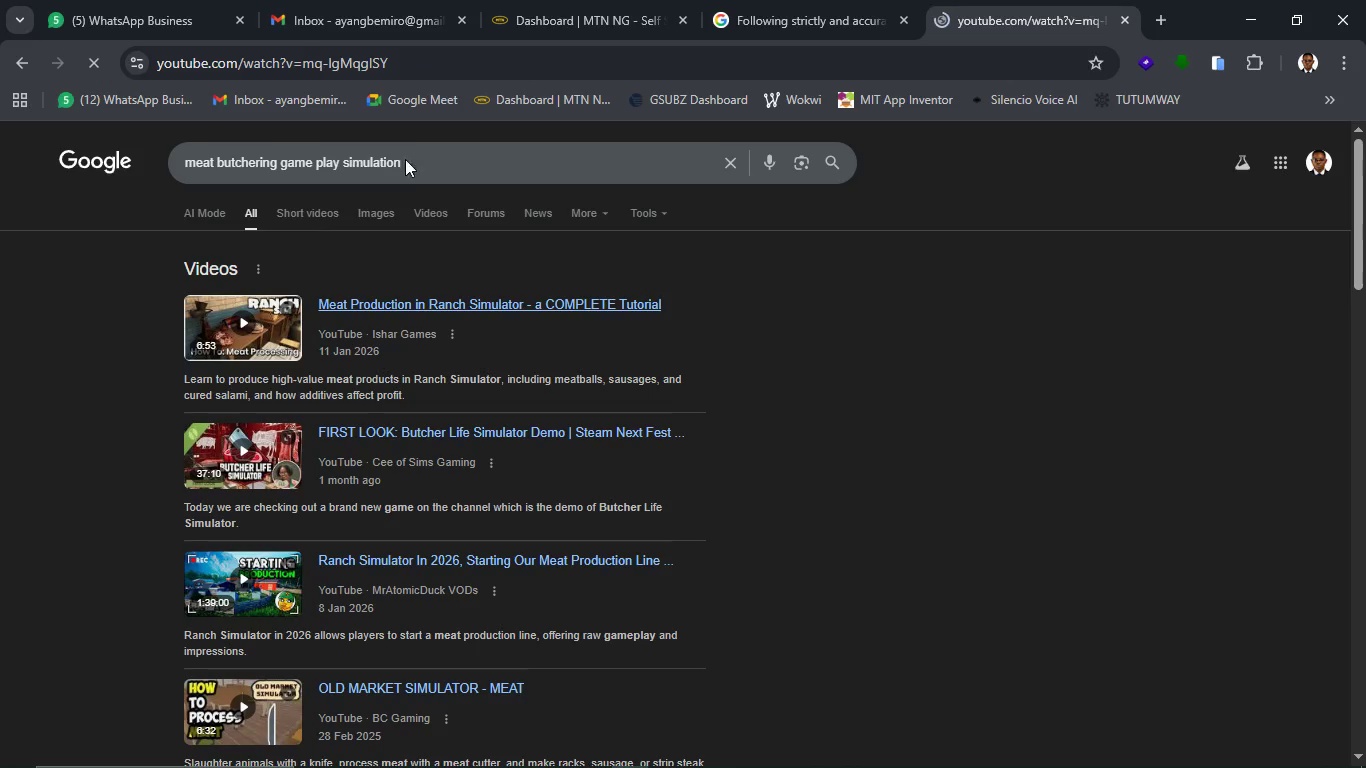 
mouse_move([799, 82])
 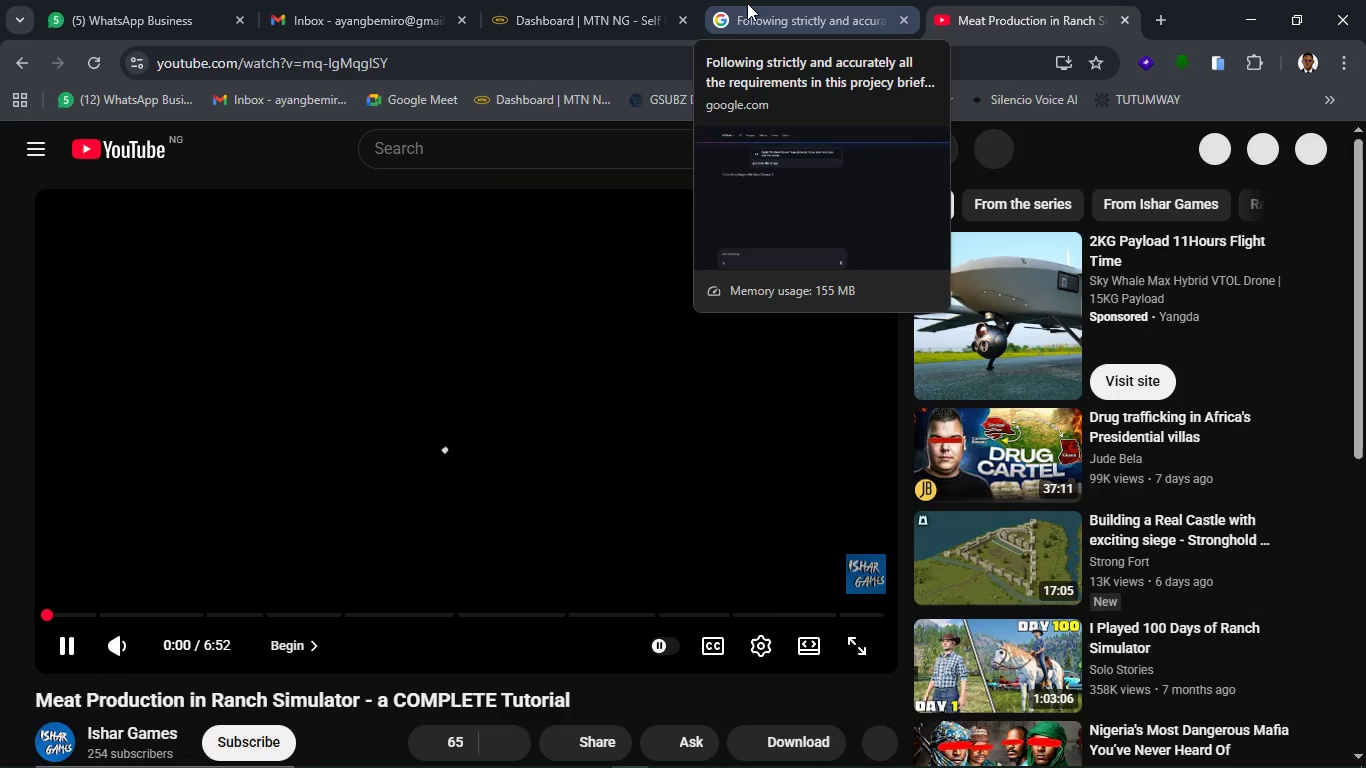 
left_click([747, 3])
 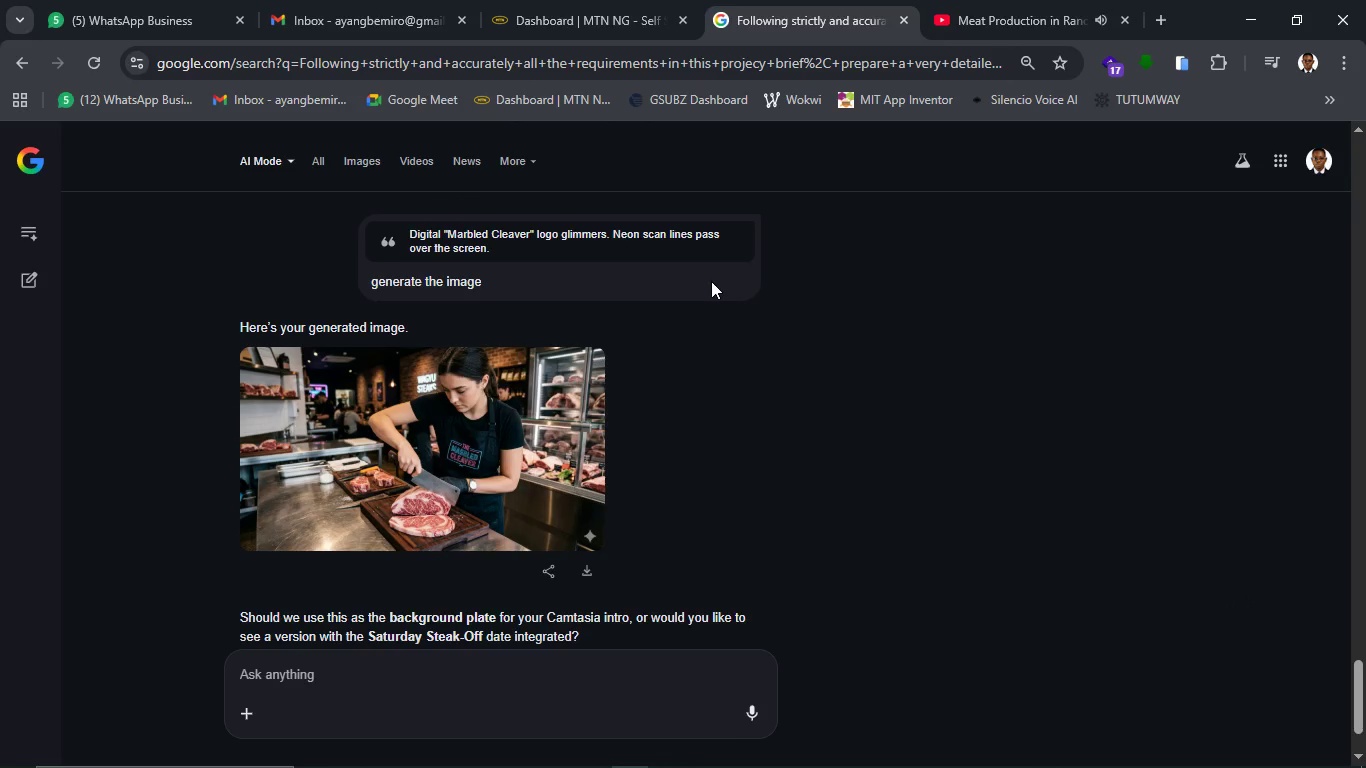 
wait(6.77)
 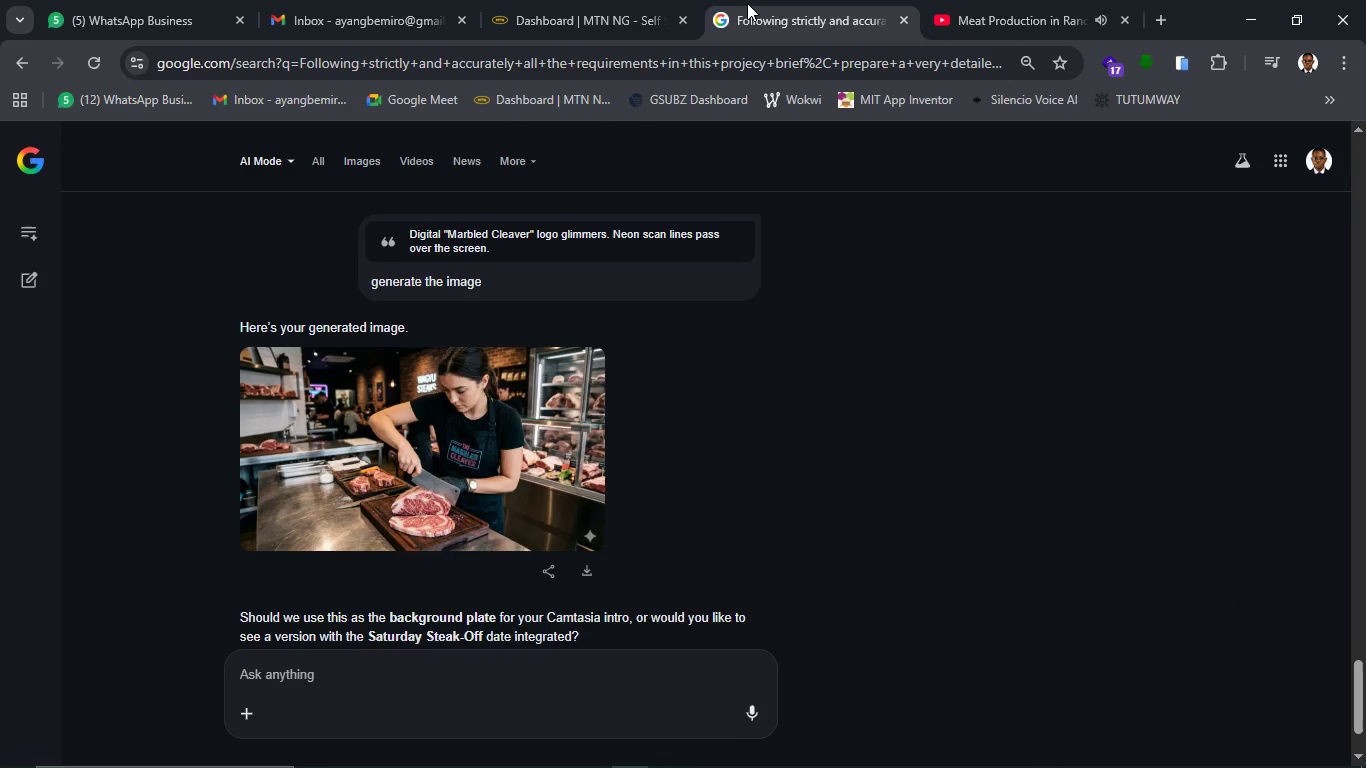 
scroll: coordinate [689, 422], scroll_direction: up, amount: 2.0
 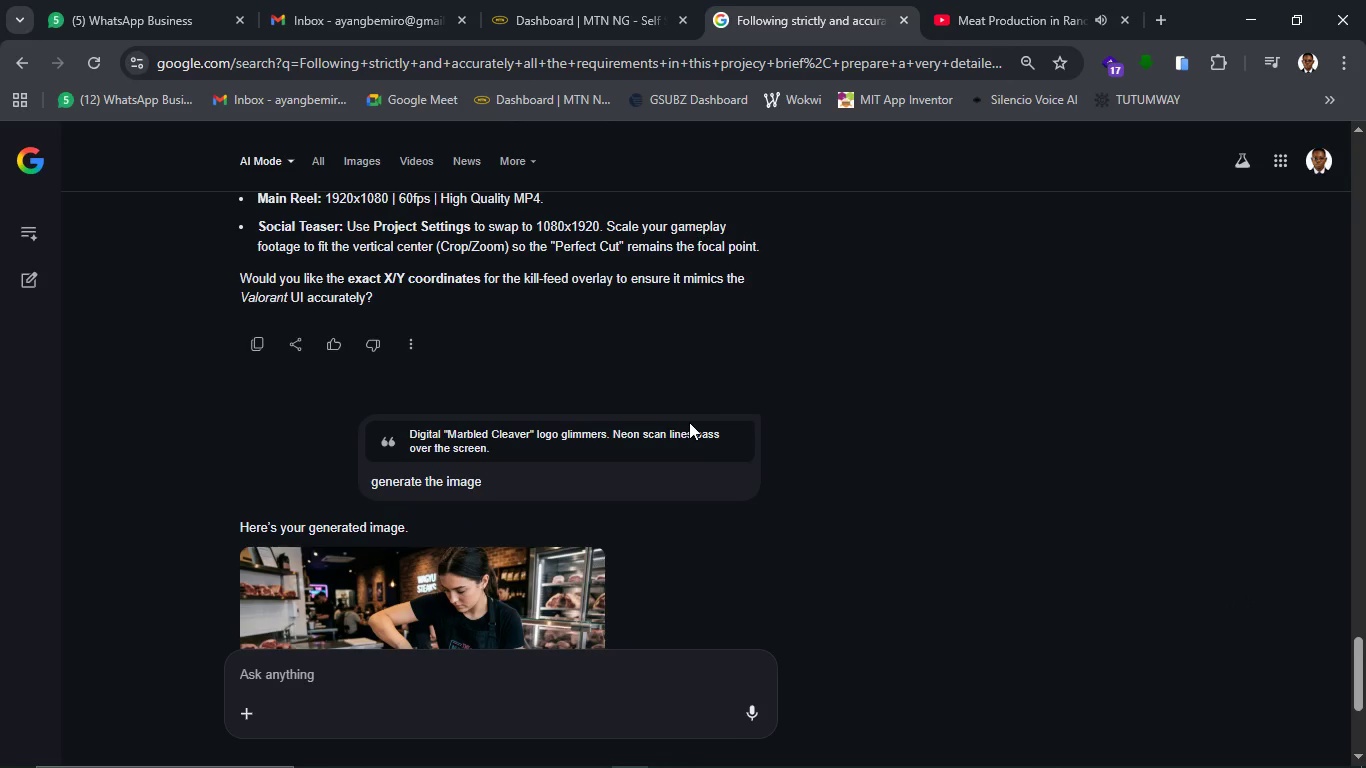 
scroll: coordinate [629, 446], scroll_direction: down, amount: 6.0
 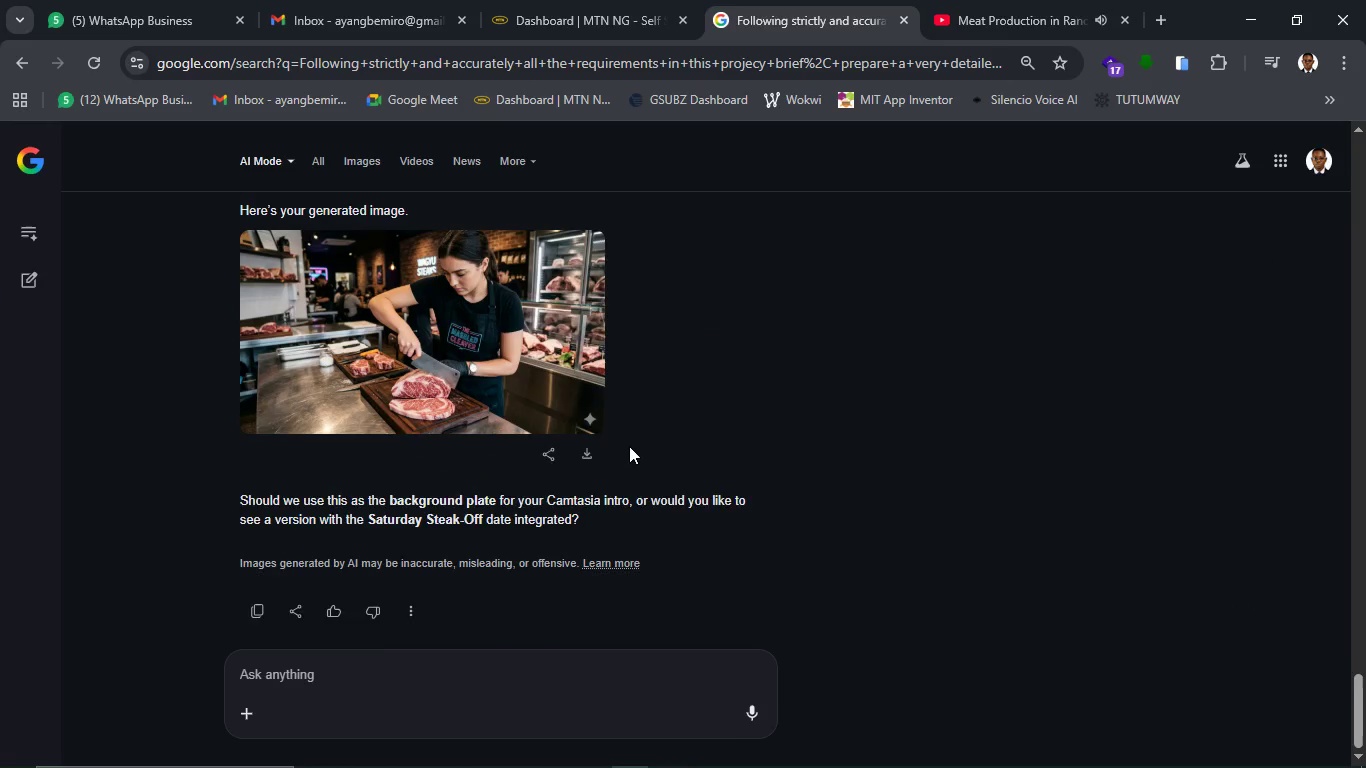 
scroll: coordinate [629, 446], scroll_direction: up, amount: 3.0
 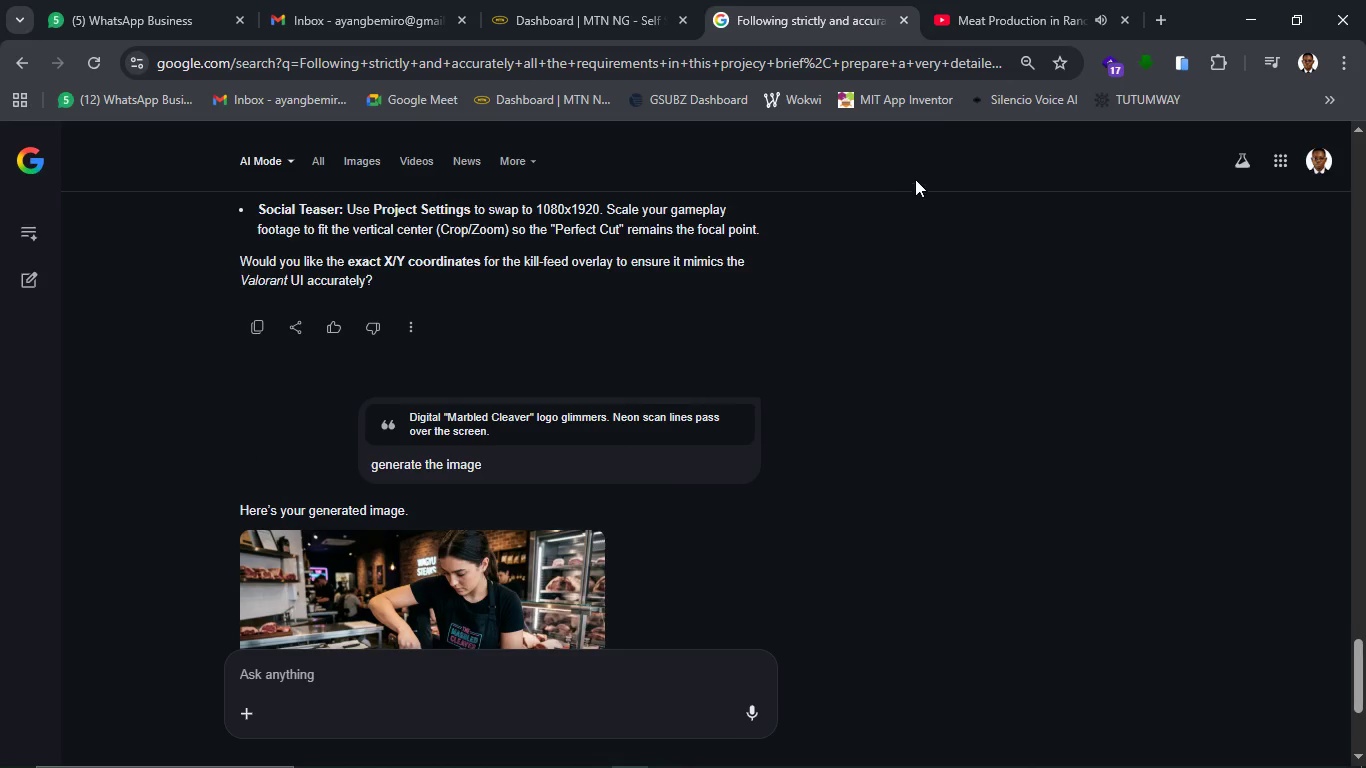 
left_click([995, 4])
 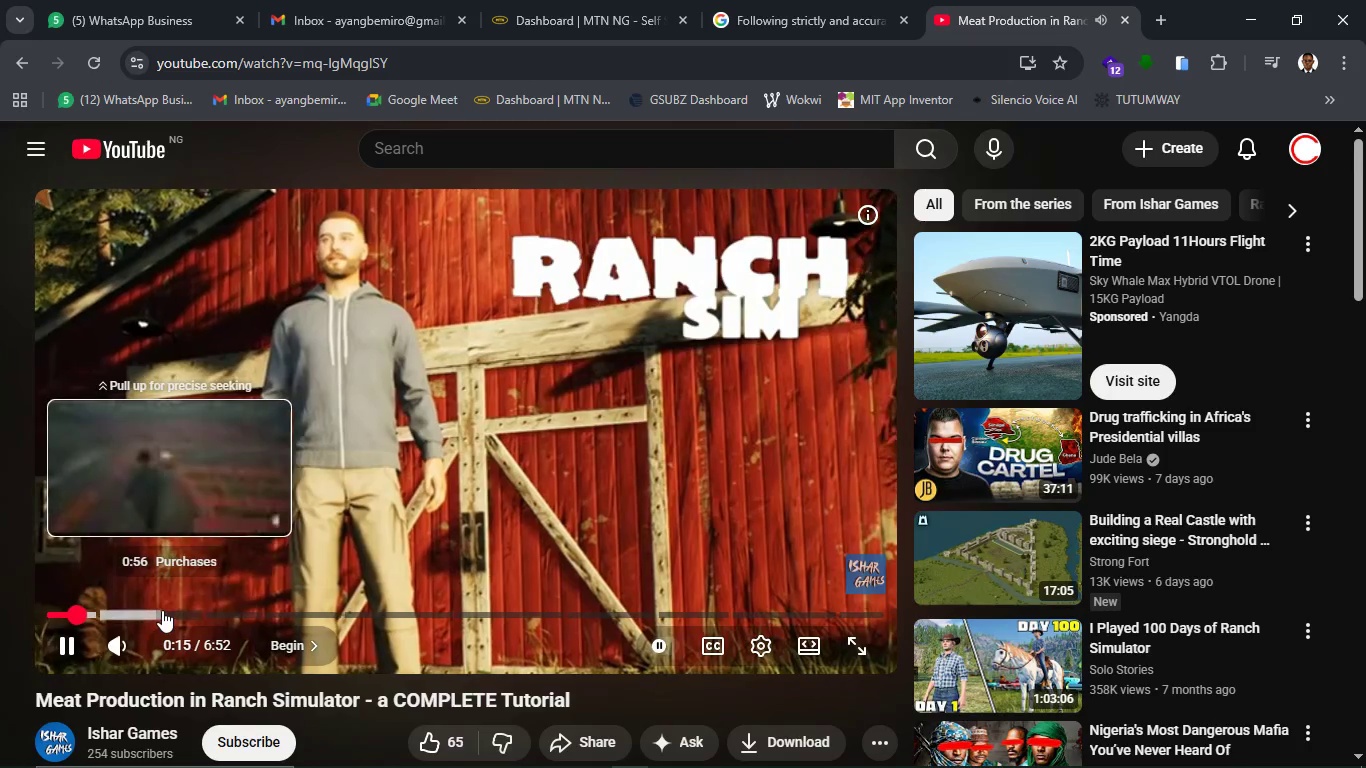 
wait(5.17)
 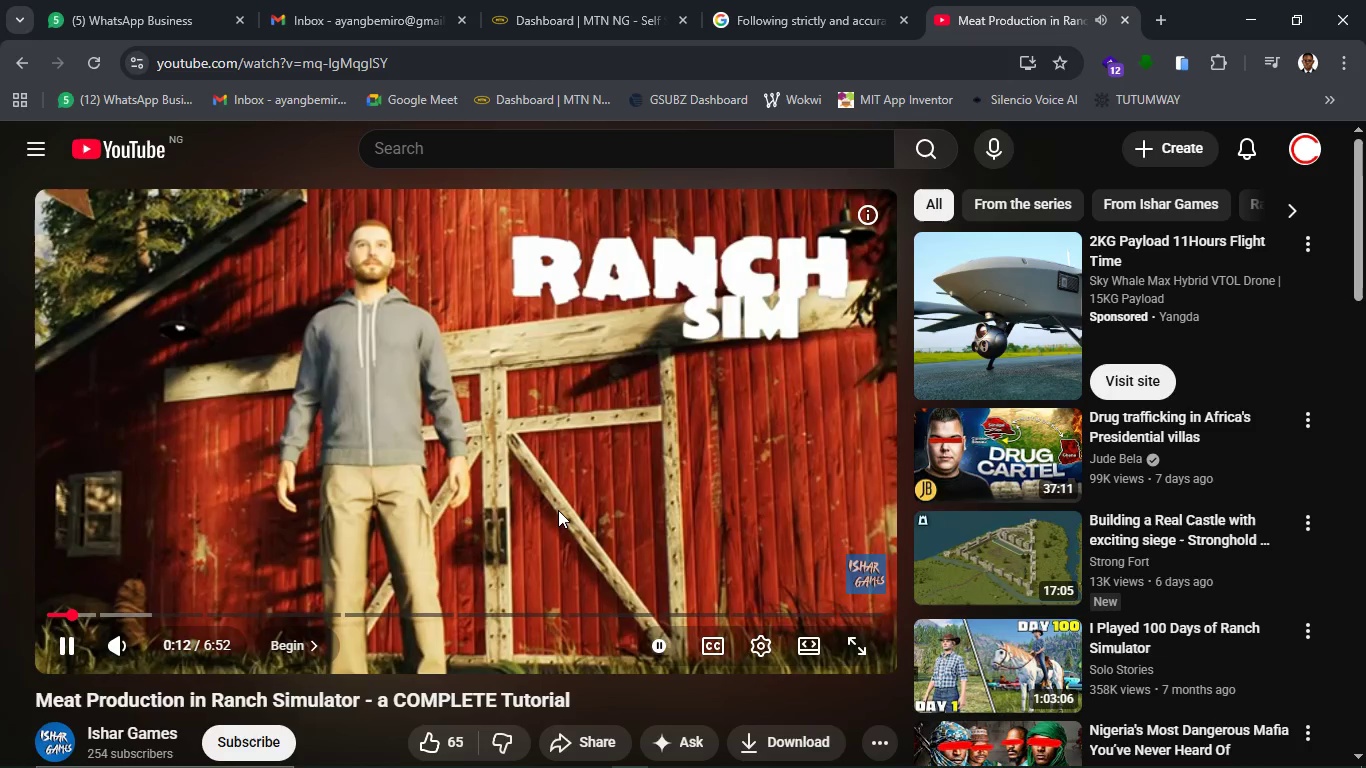 
left_click([128, 617])
 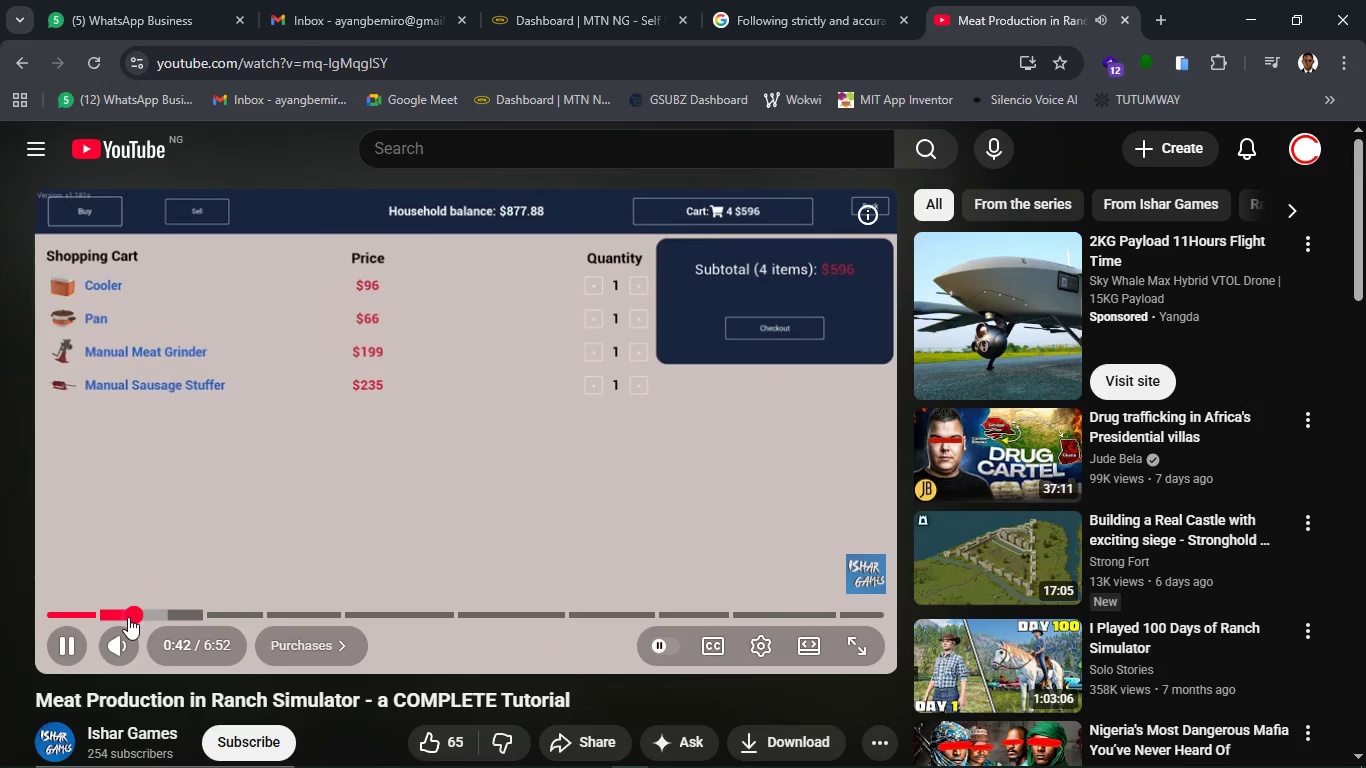 
wait(5.2)
 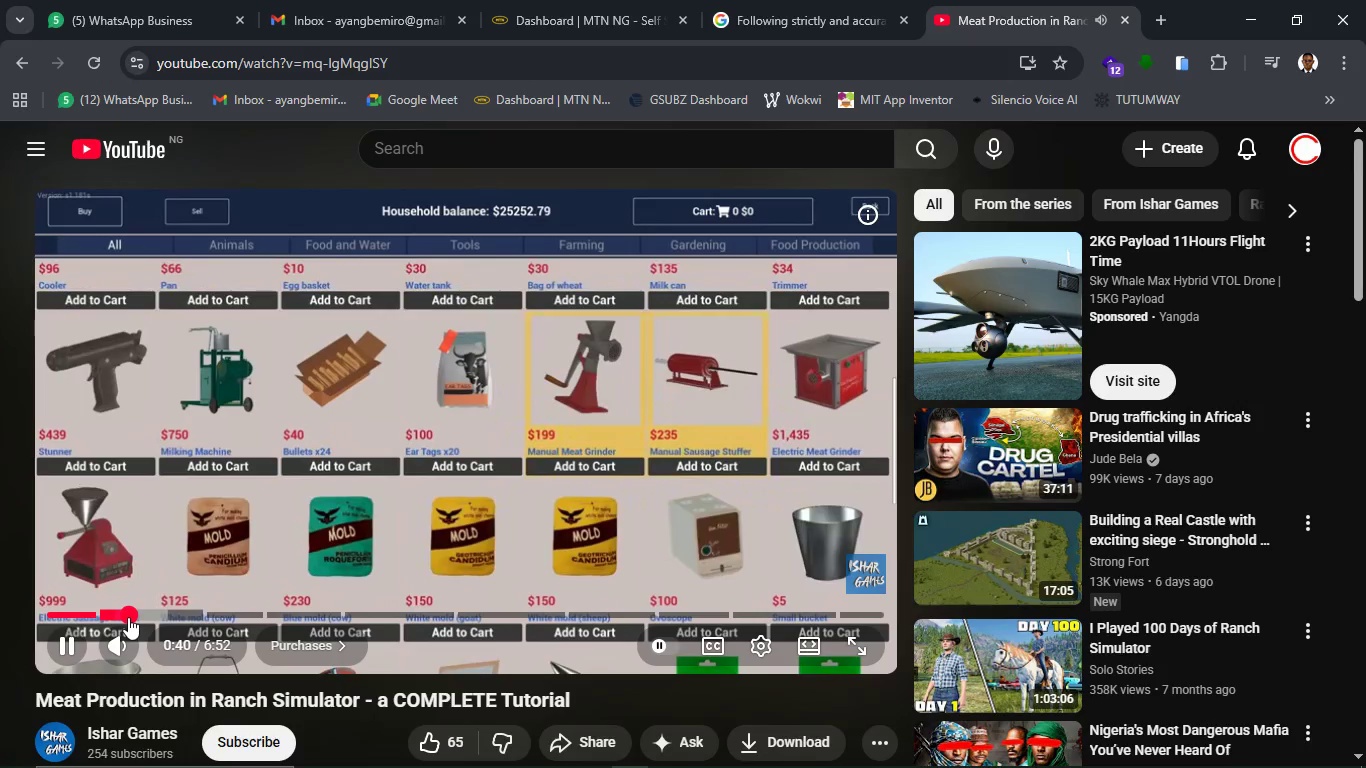 
left_click([185, 613])
 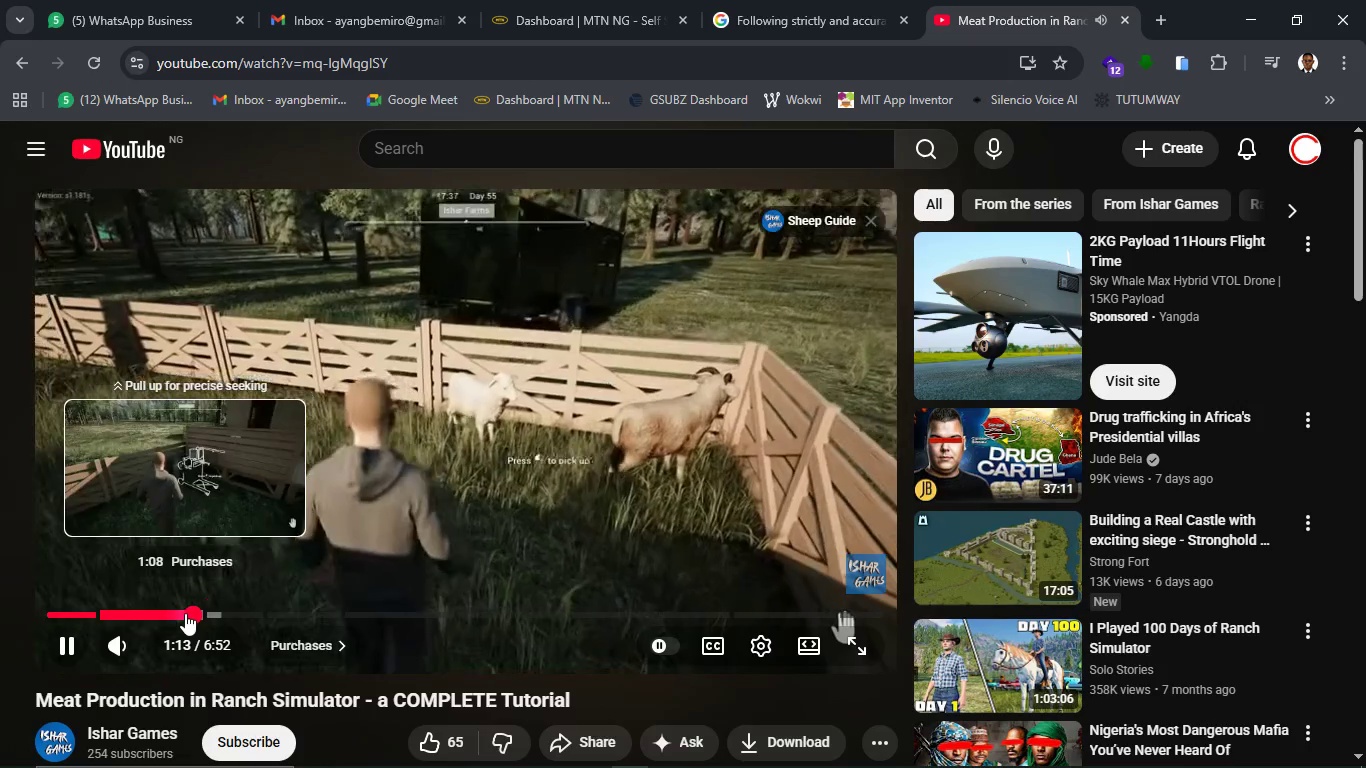 
wait(11.84)
 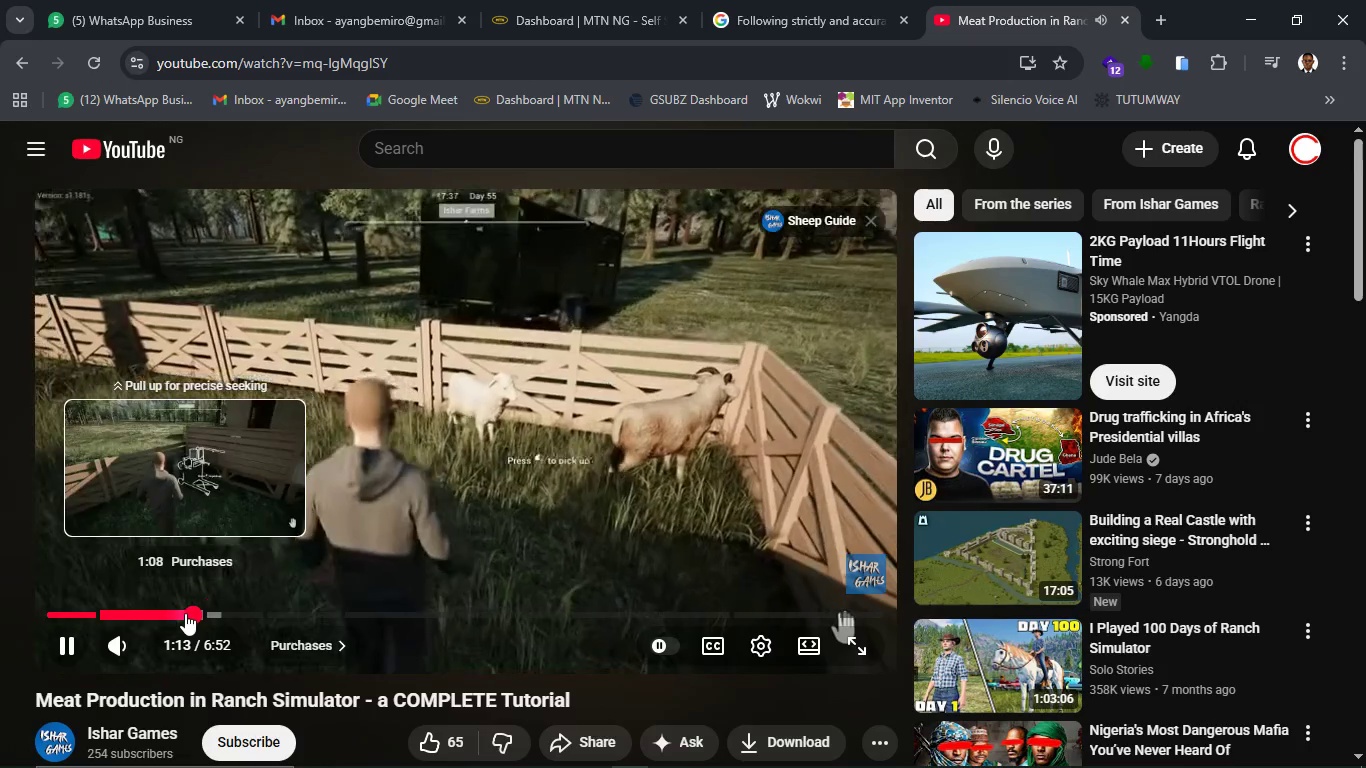 
mouse_move([342, 618])
 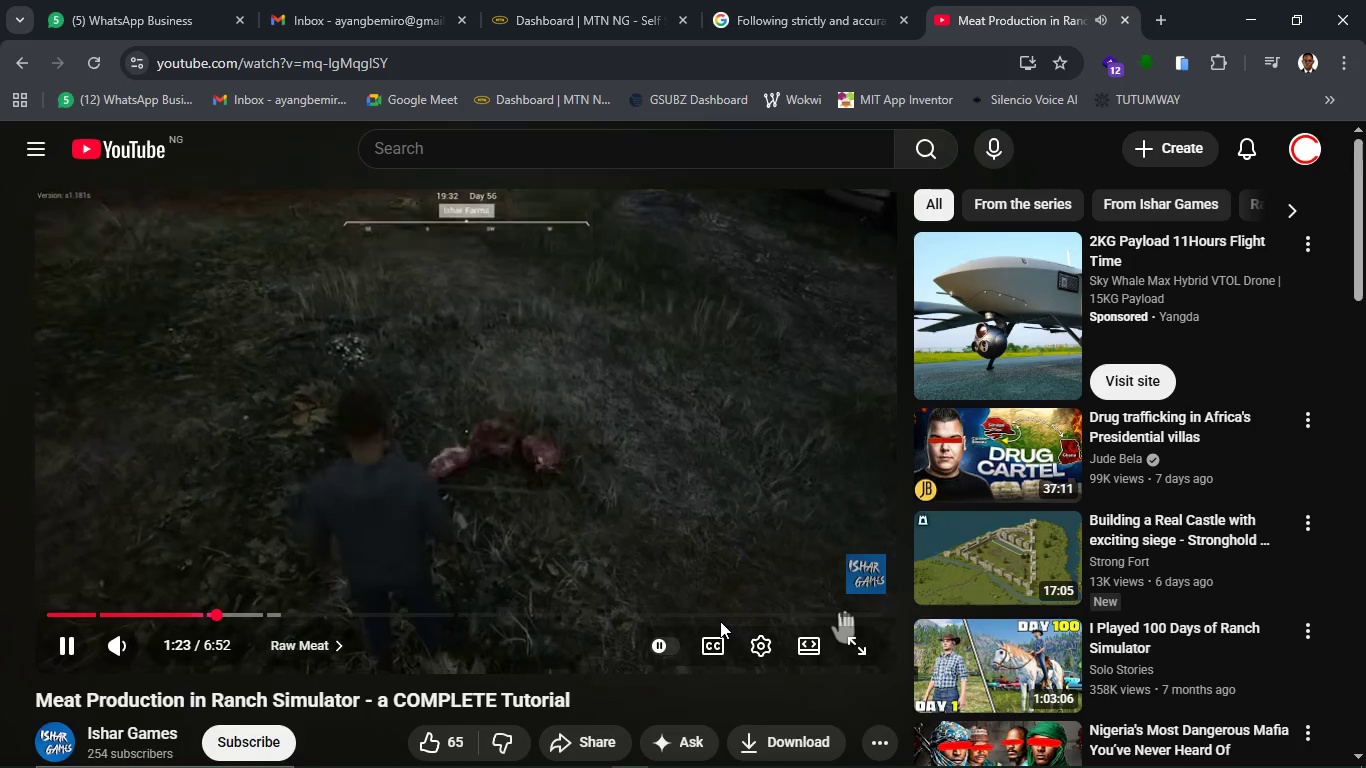 
wait(5.06)
 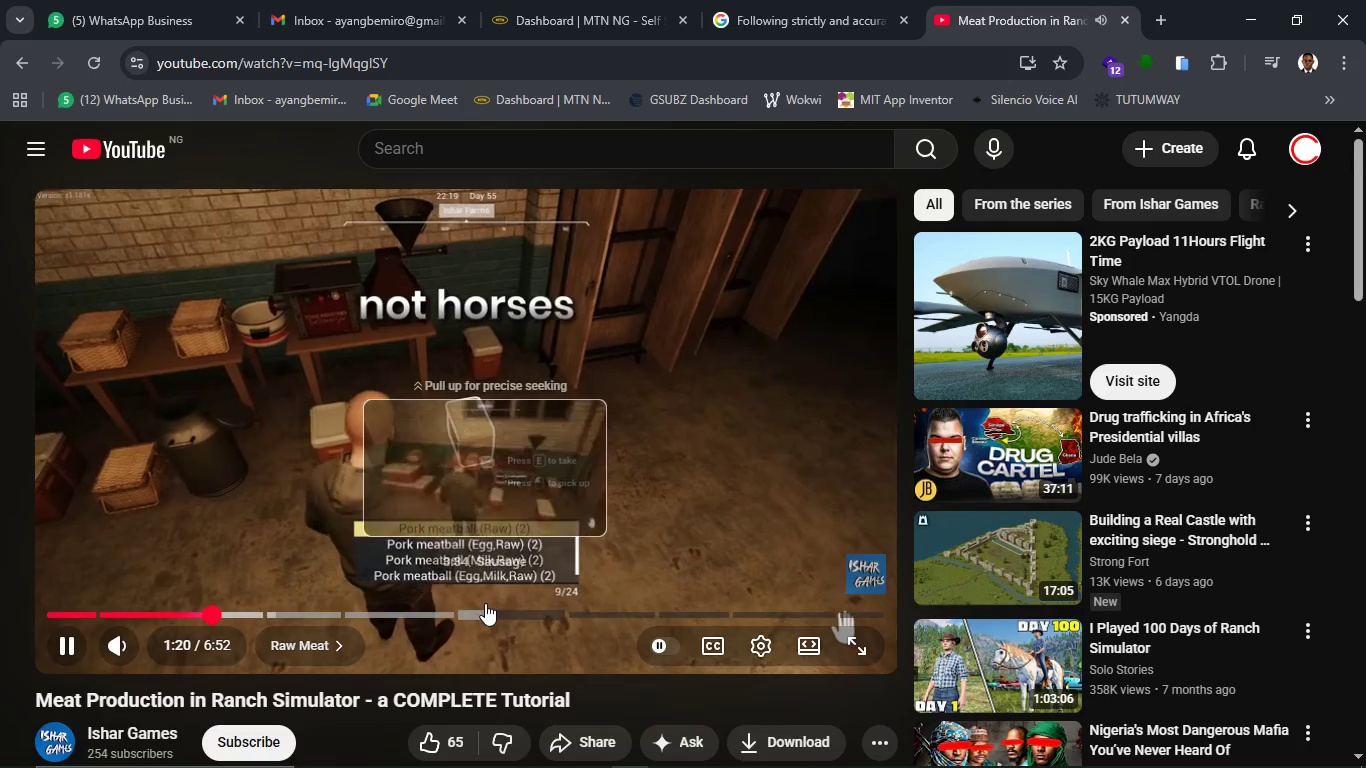 
scroll: coordinate [469, 610], scroll_direction: down, amount: 2.0
 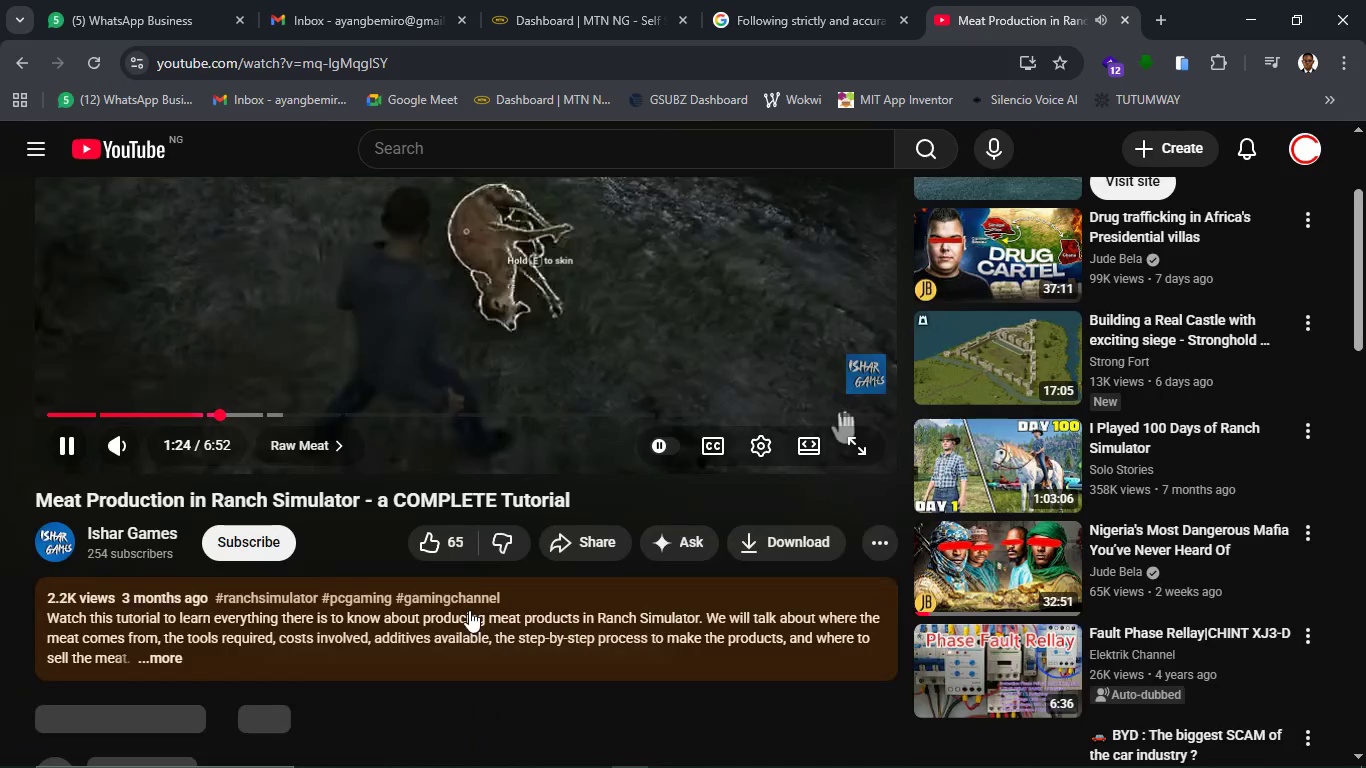 
scroll: coordinate [469, 610], scroll_direction: up, amount: 4.0
 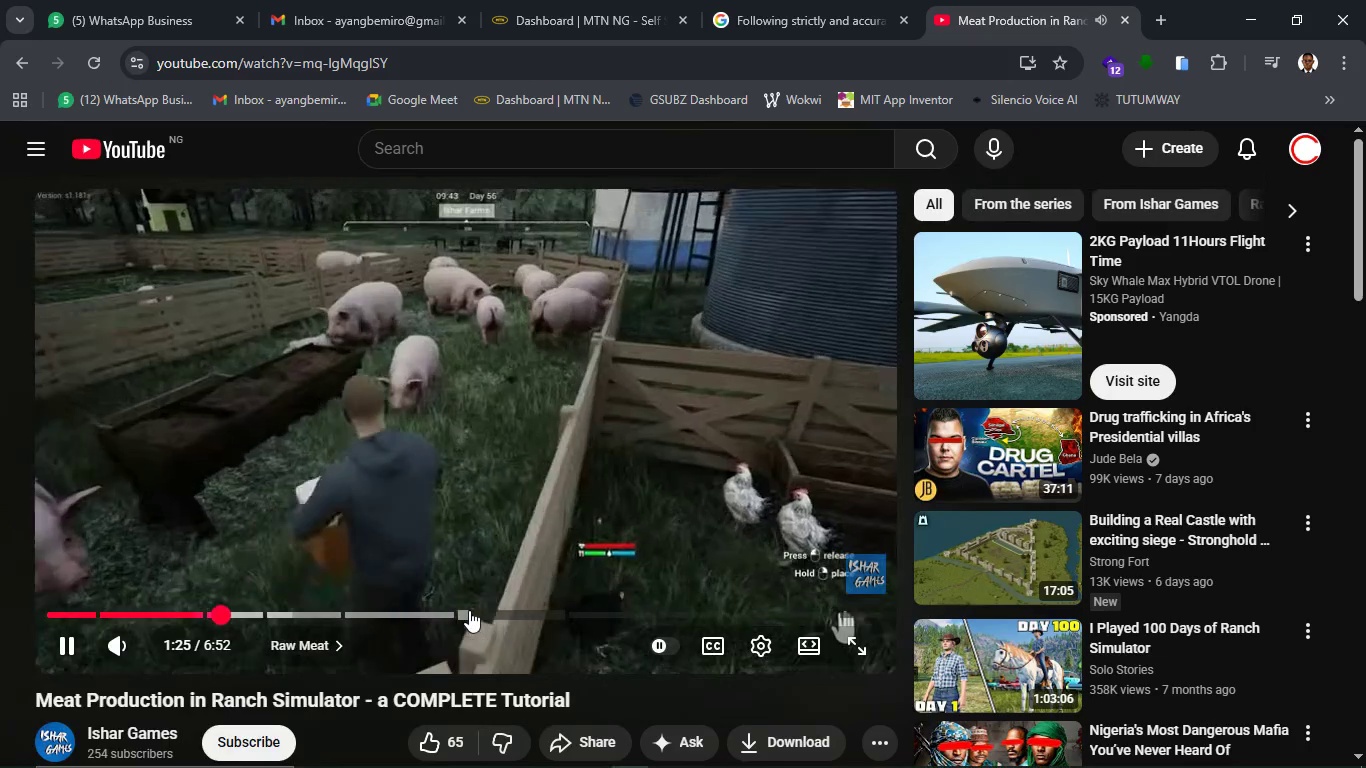 
scroll: coordinate [469, 610], scroll_direction: down, amount: 2.0
 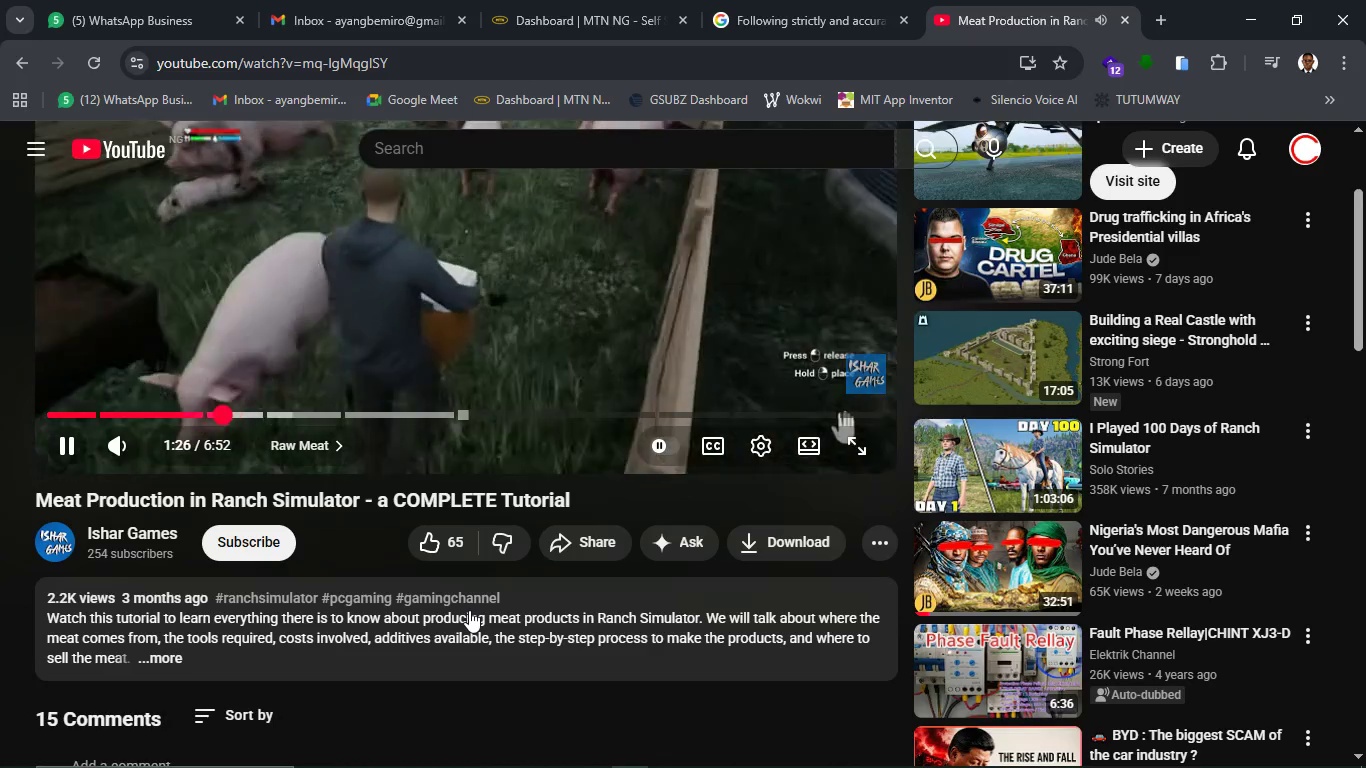 
scroll: coordinate [469, 610], scroll_direction: up, amount: 3.0
 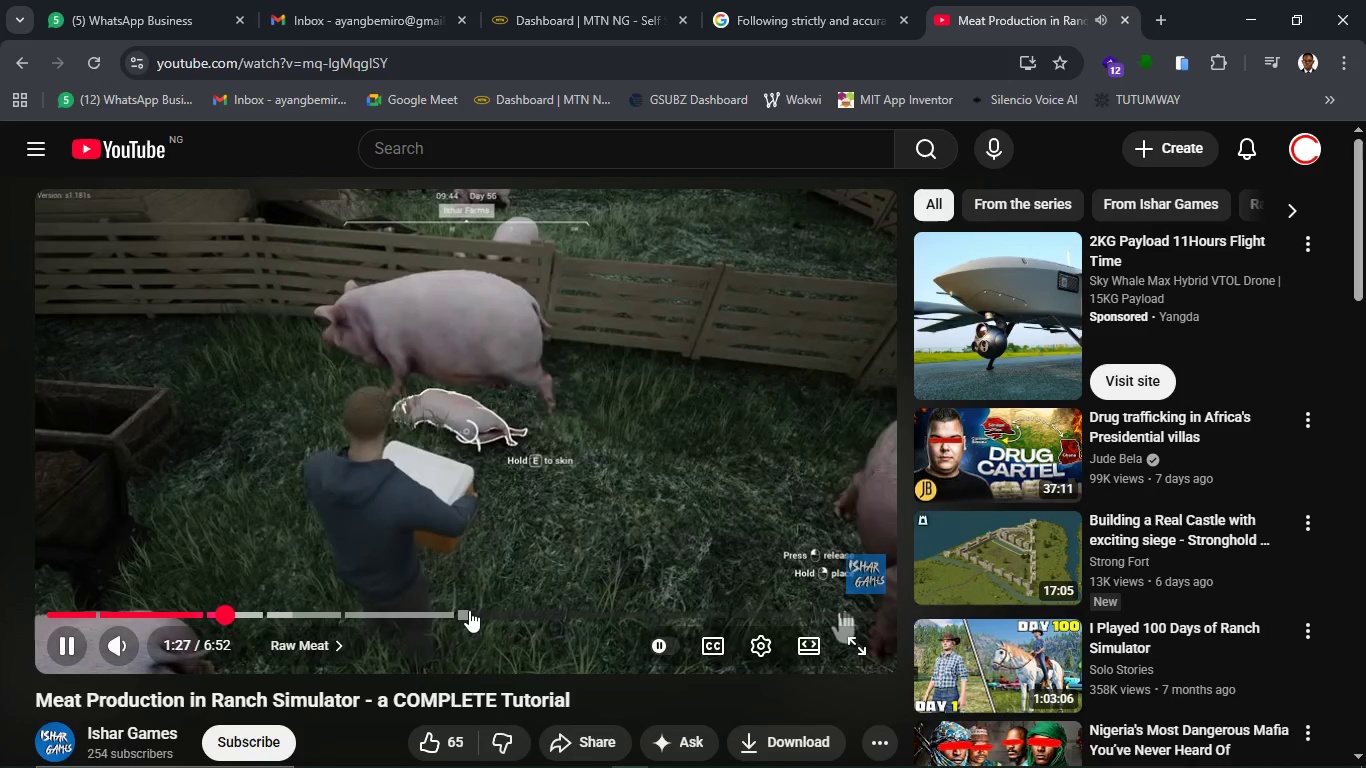 
left_click([469, 610])
 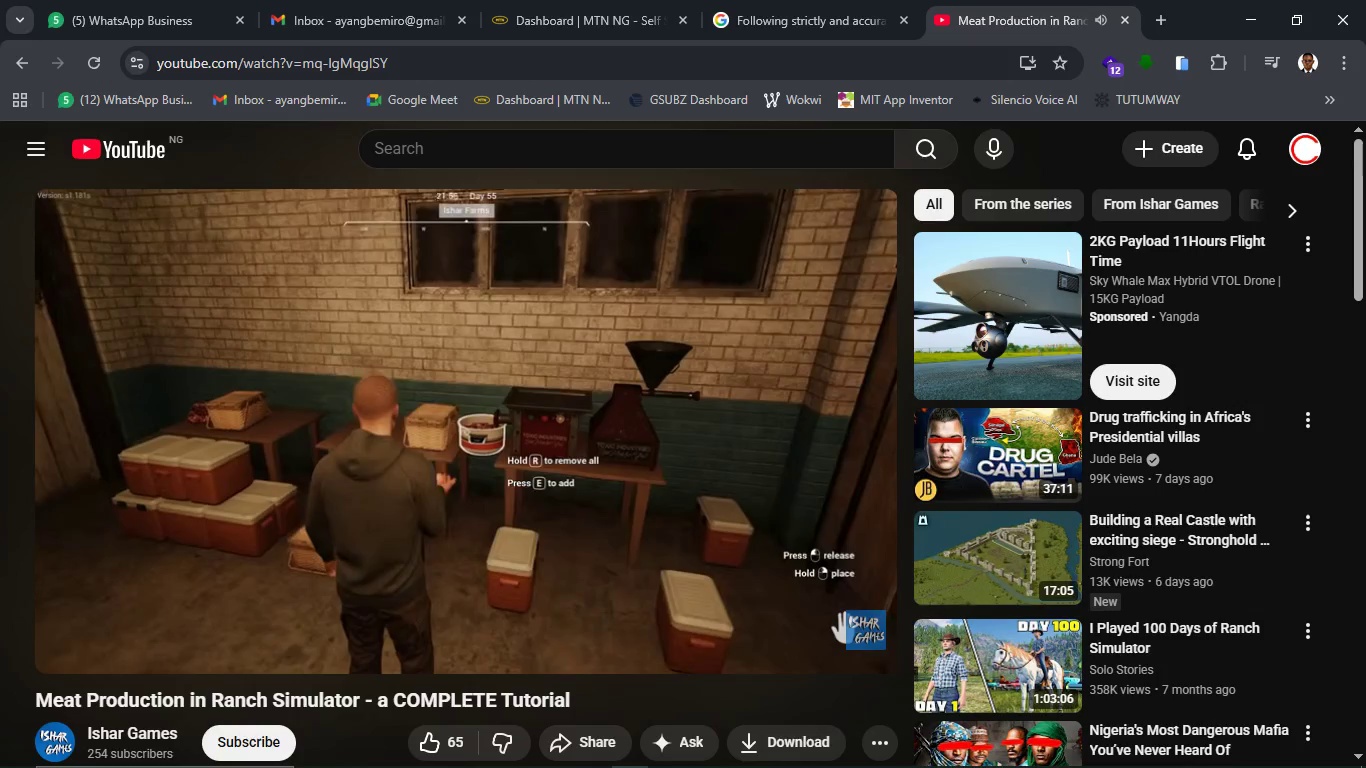 
wait(7.59)
 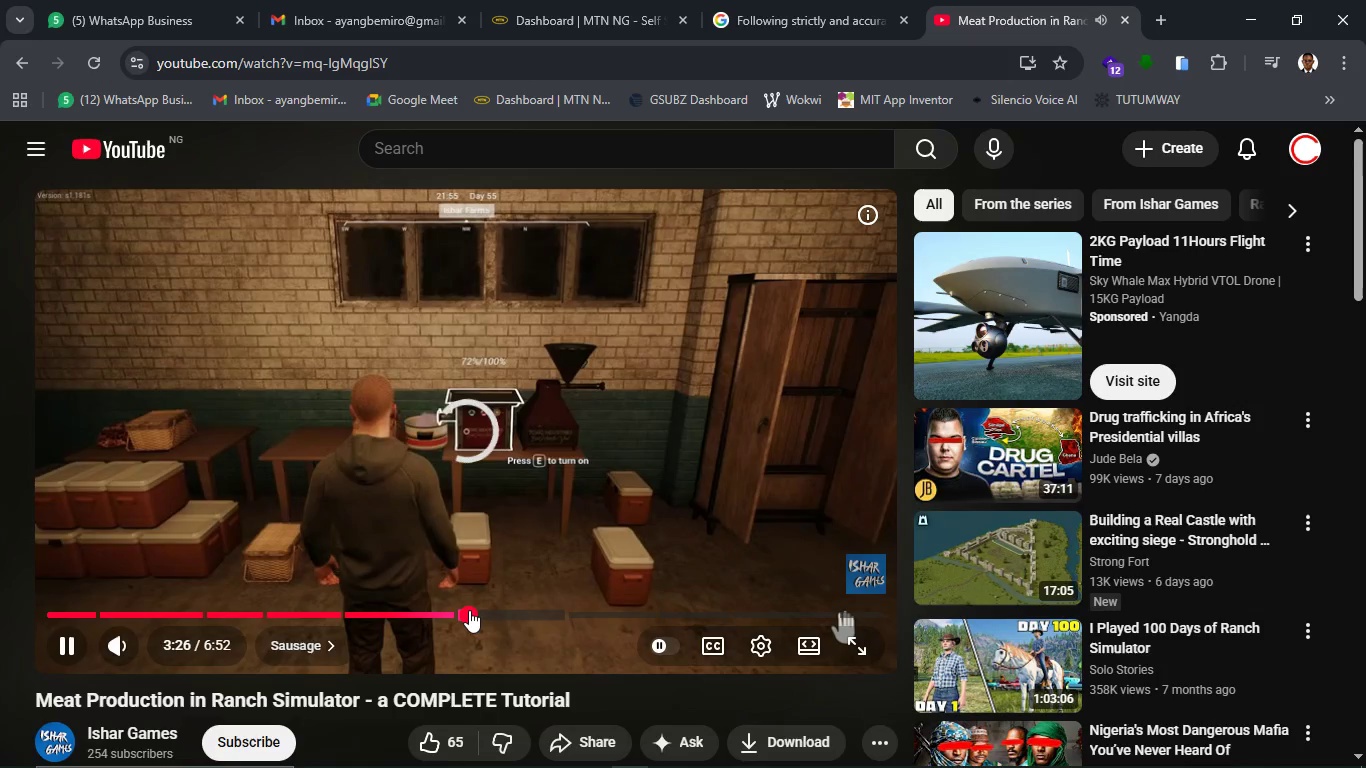 
left_click([548, 615])
 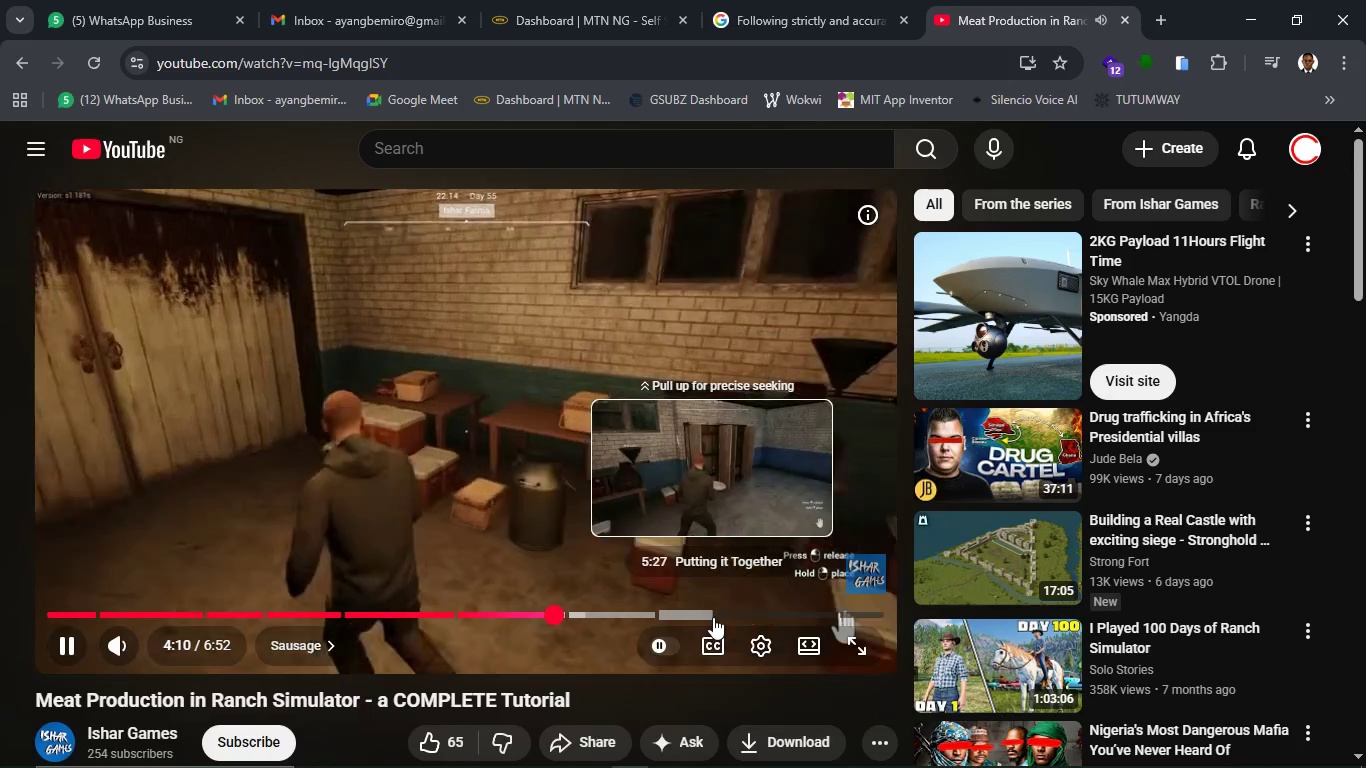 
wait(6.06)
 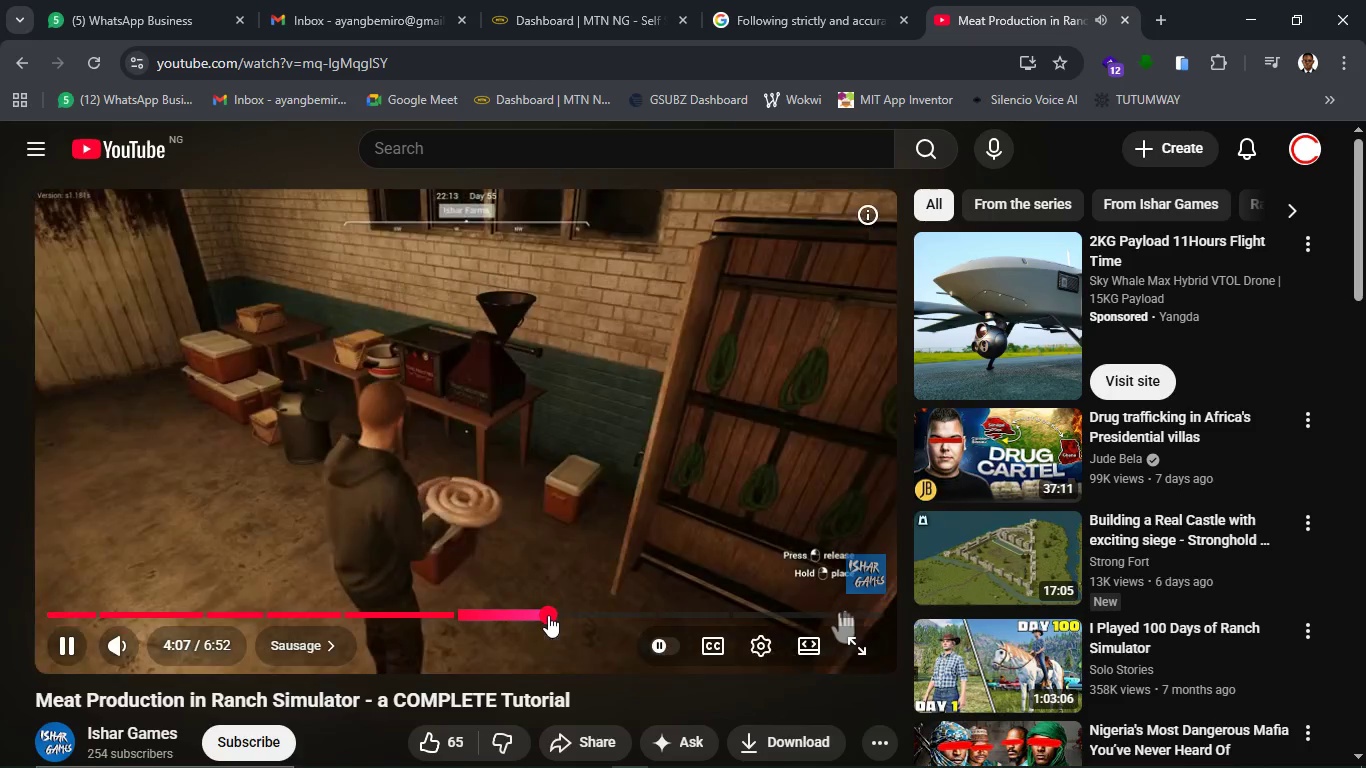 
left_click([713, 617])
 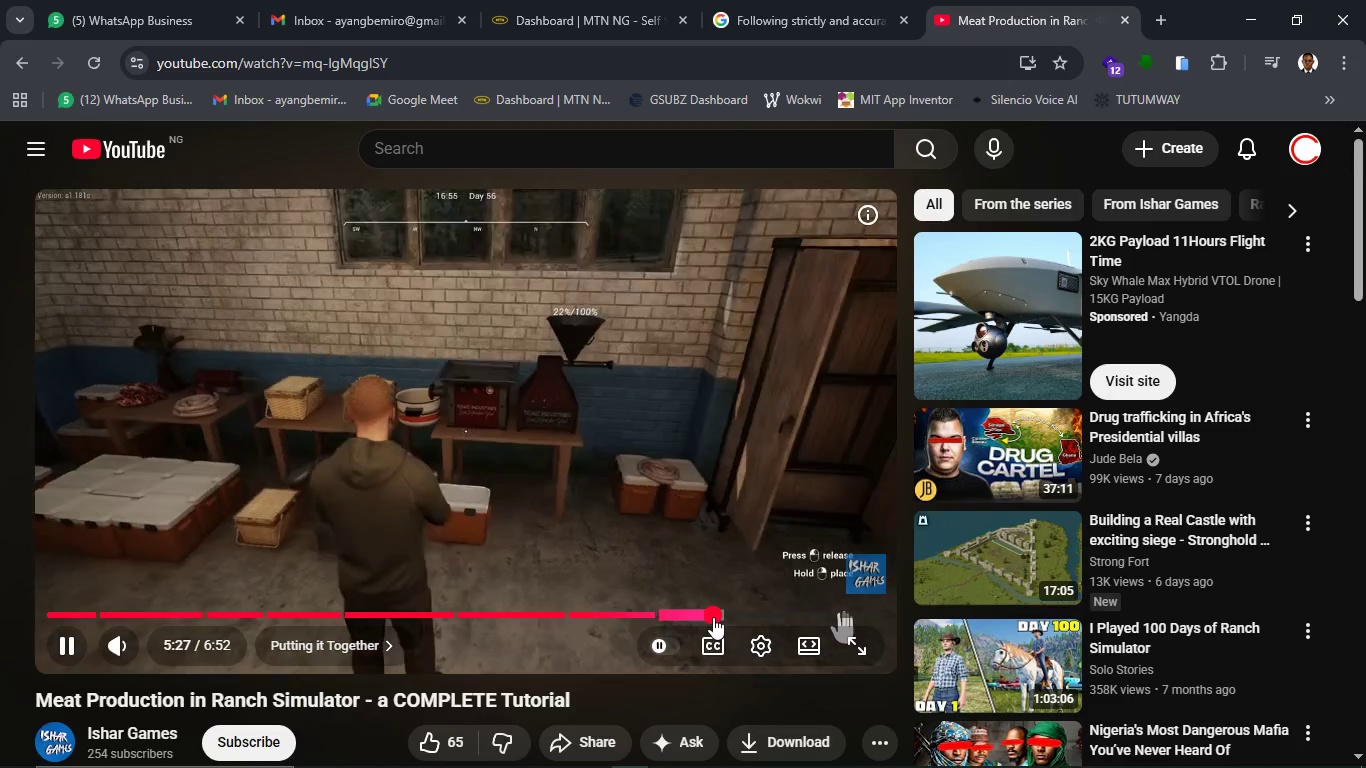 
wait(6.5)
 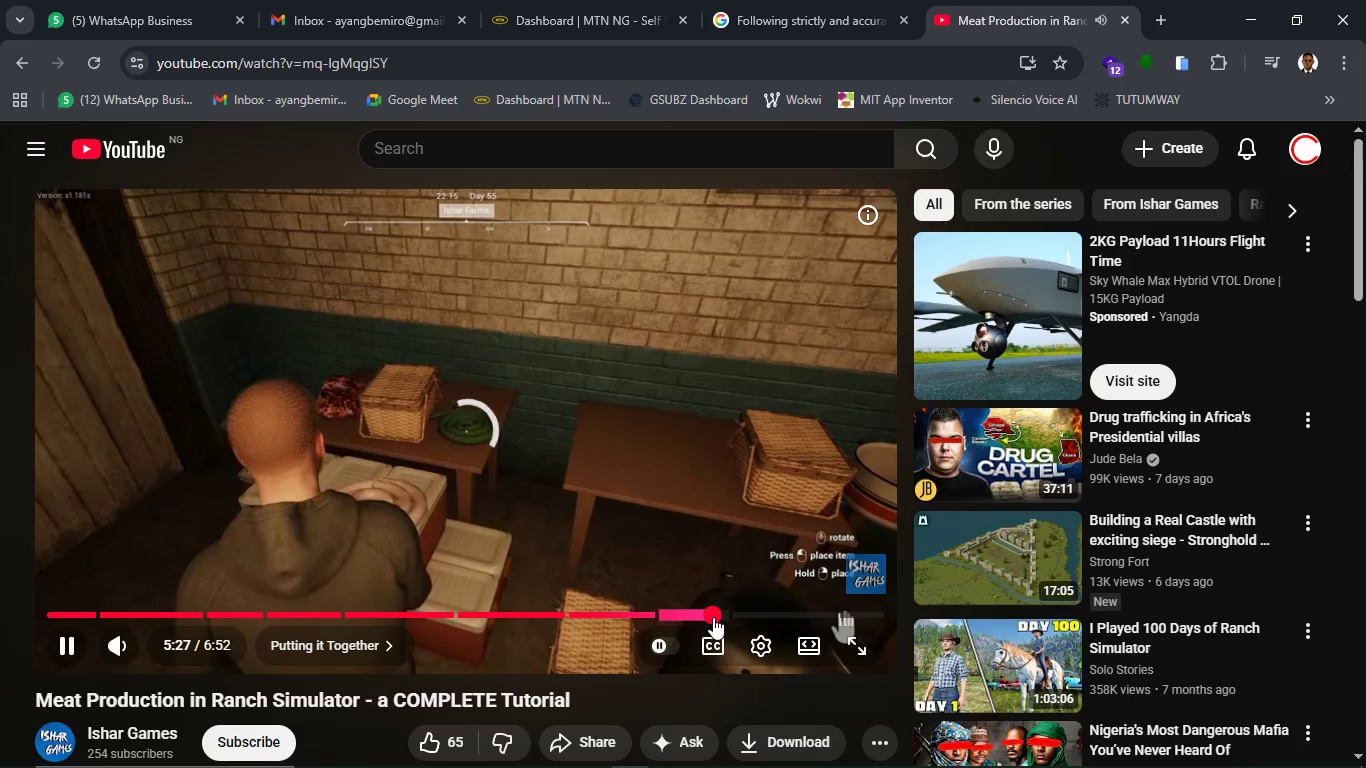 
left_click([775, 620])
 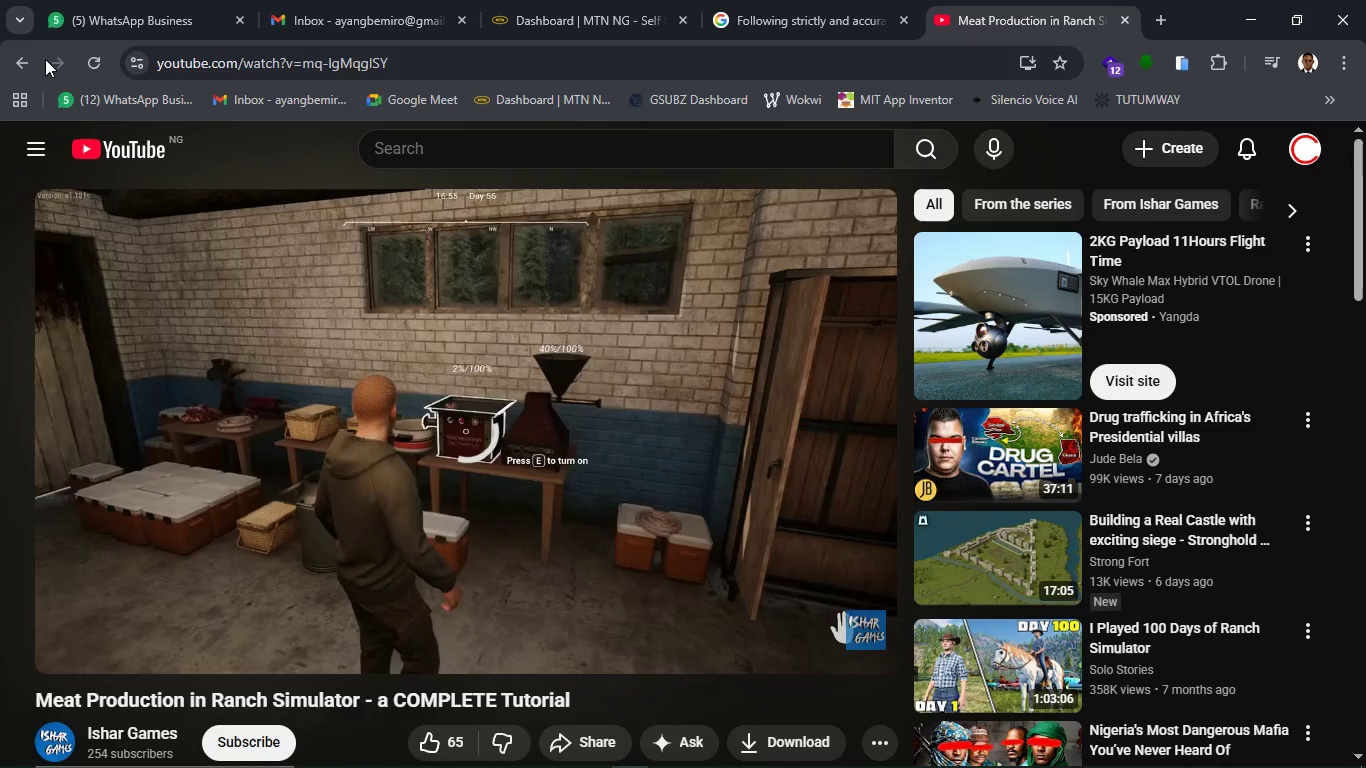 
wait(9.27)
 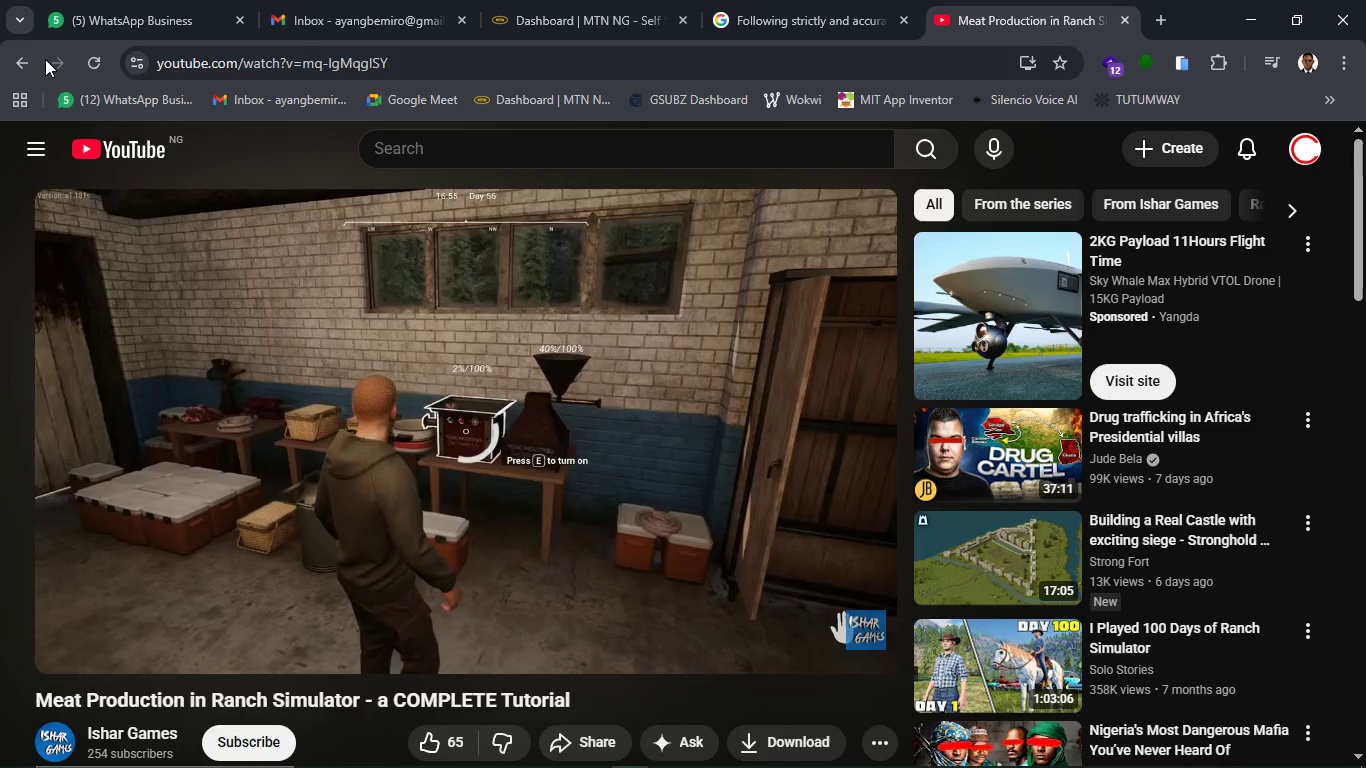 
left_click([33, 59])
 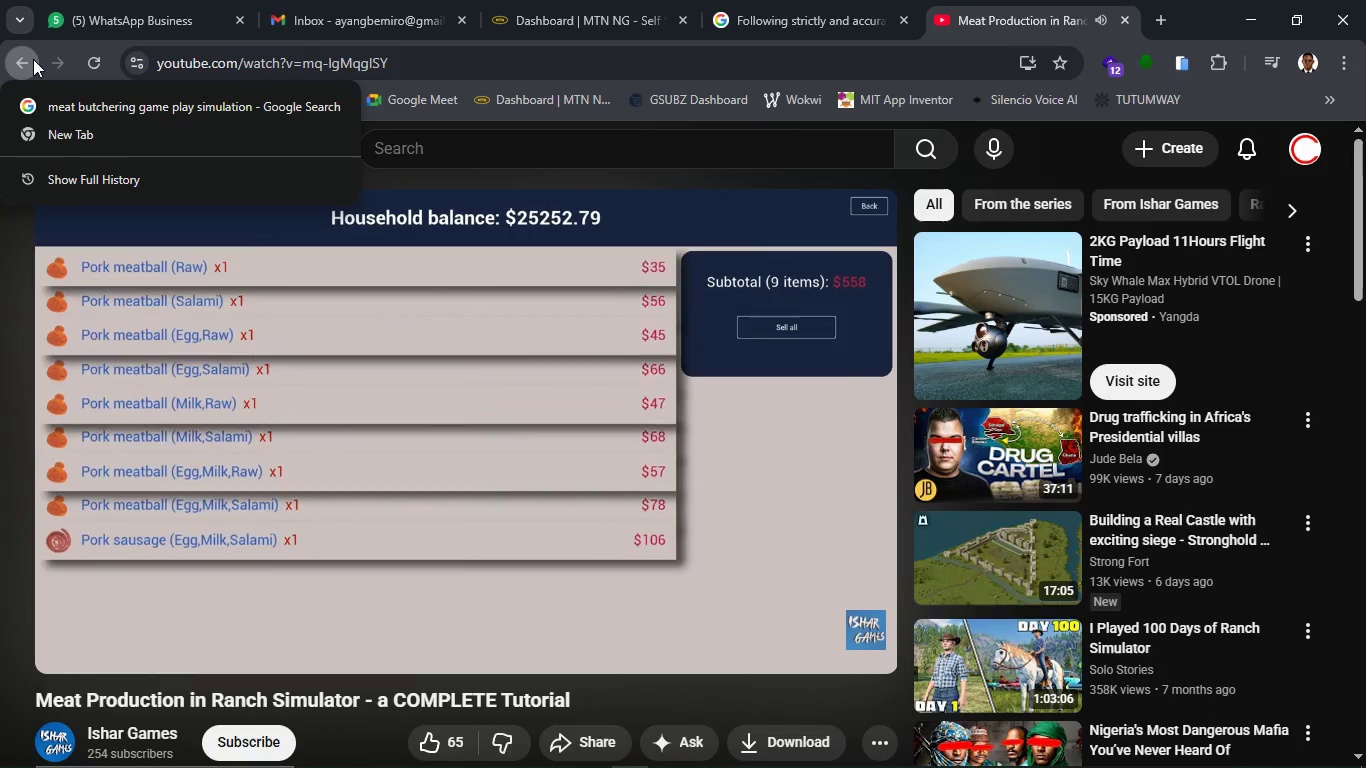 
left_click([21, 55])
 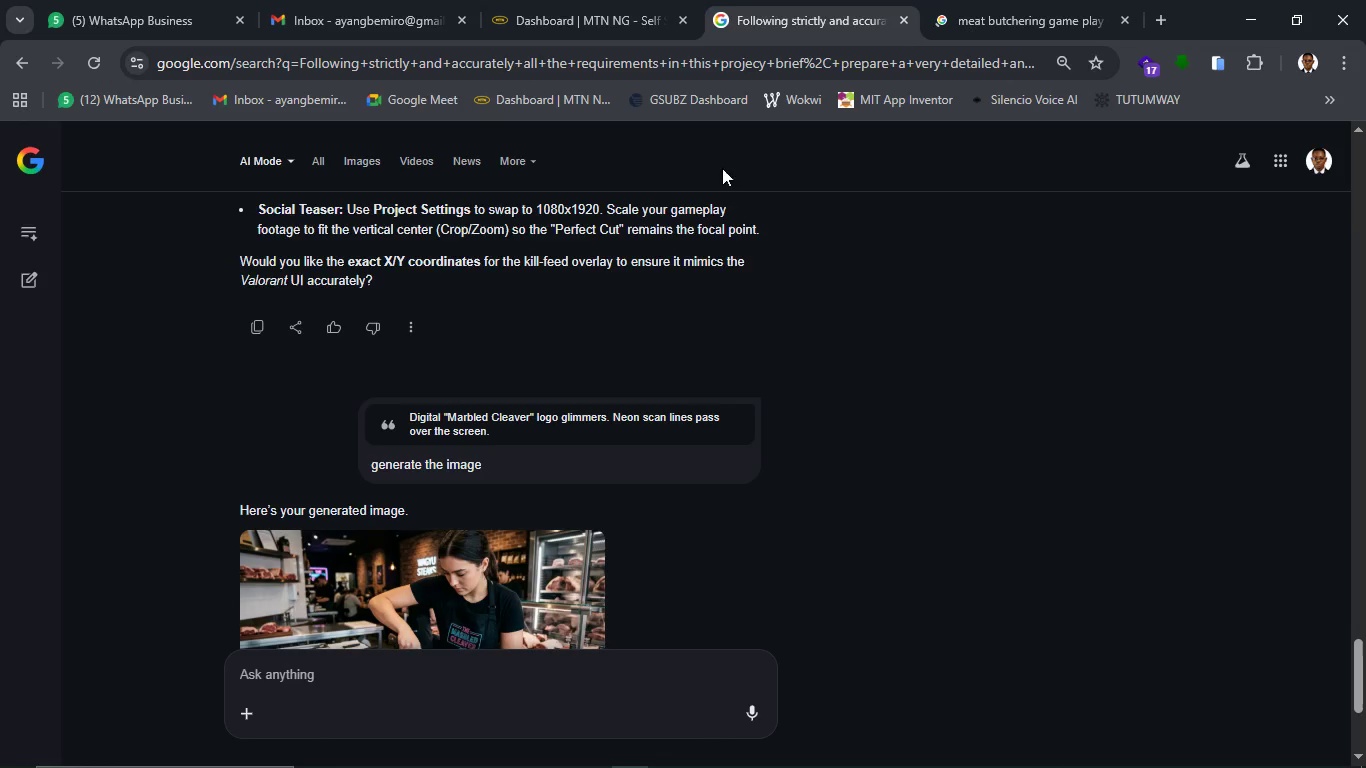 
wait(5.08)
 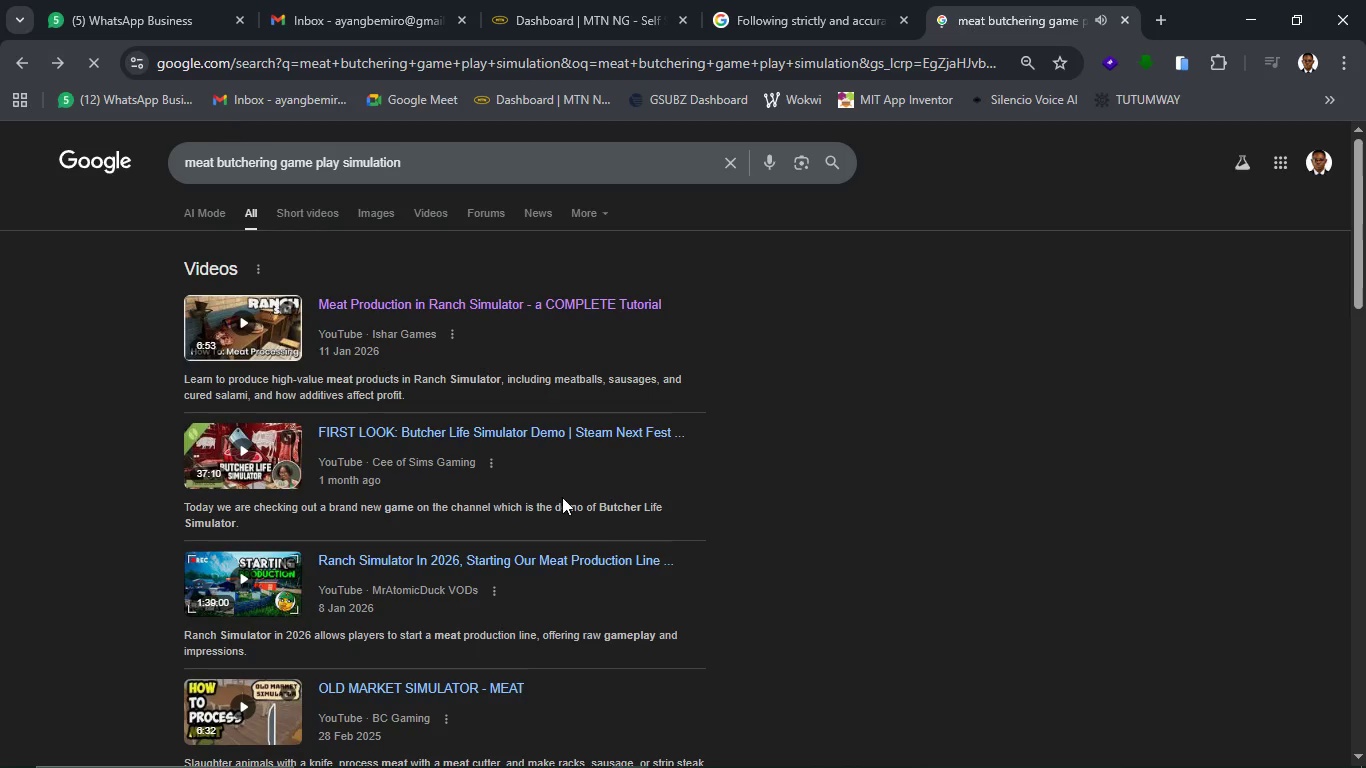 
scroll: coordinate [545, 401], scroll_direction: up, amount: 12.0
 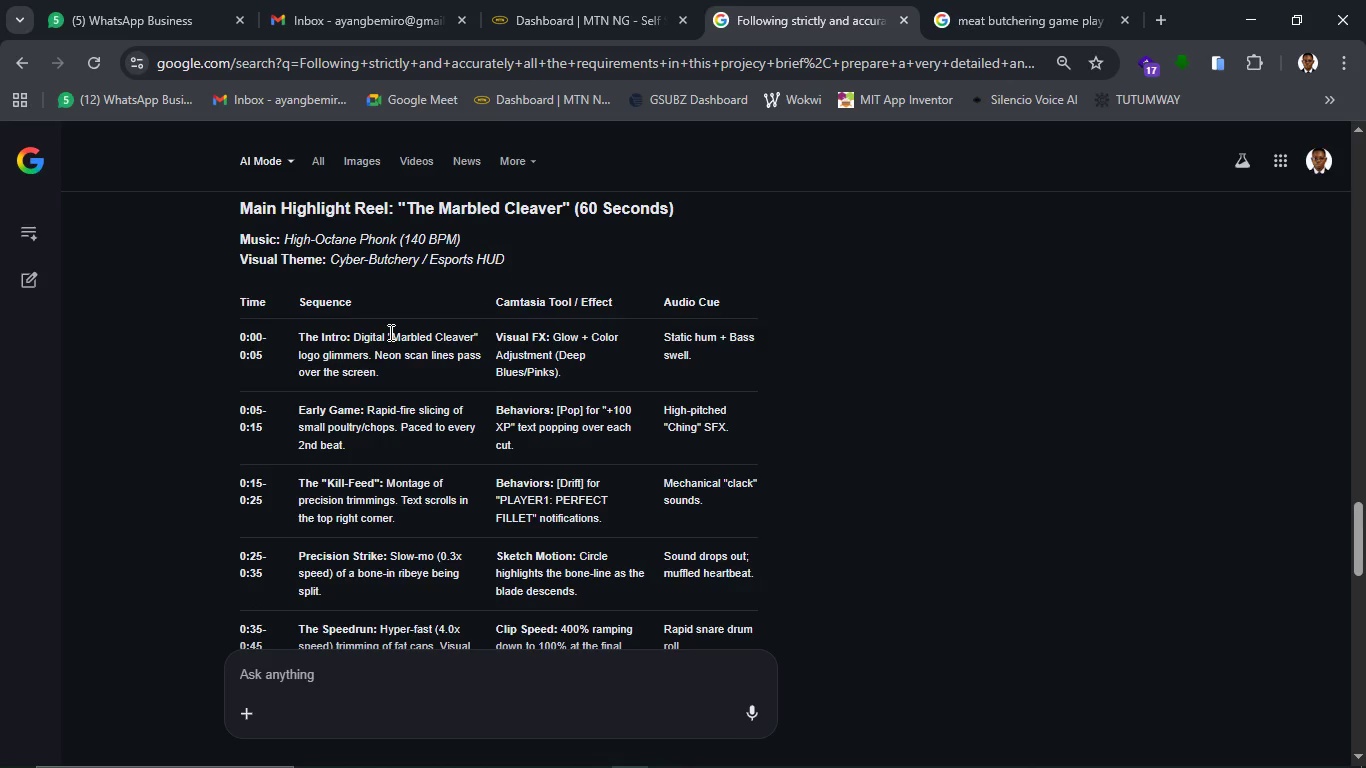 
wait(5.07)
 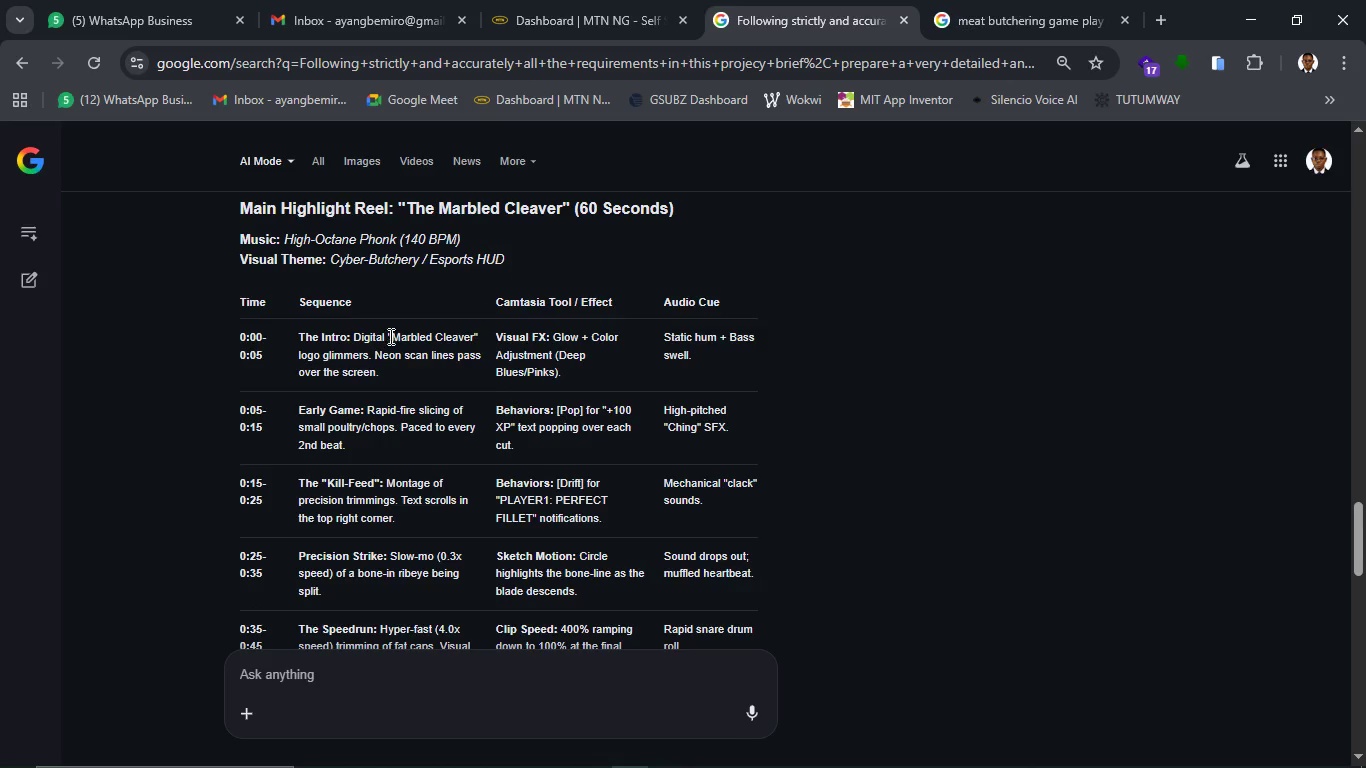 
left_click_drag(start_coordinate=[385, 335], to_coordinate=[364, 351])
 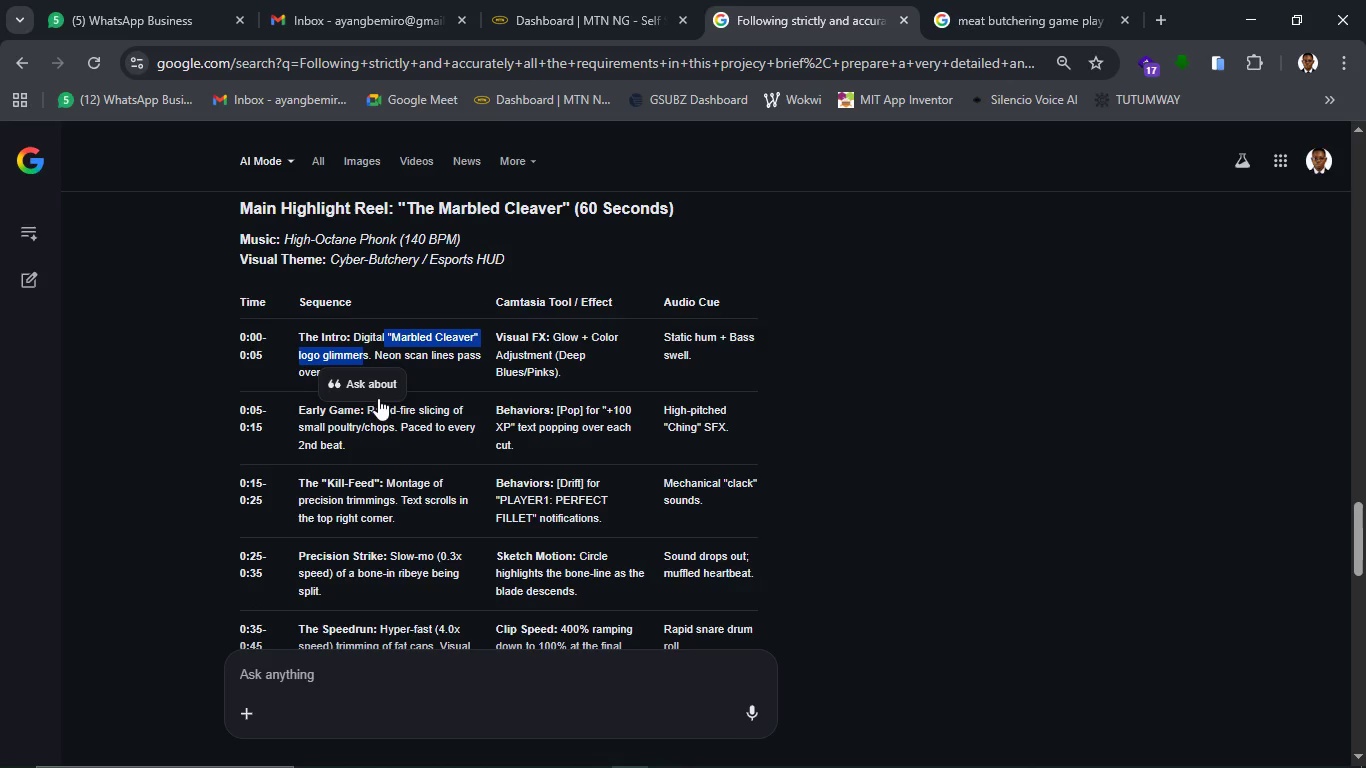 
left_click([372, 397])
 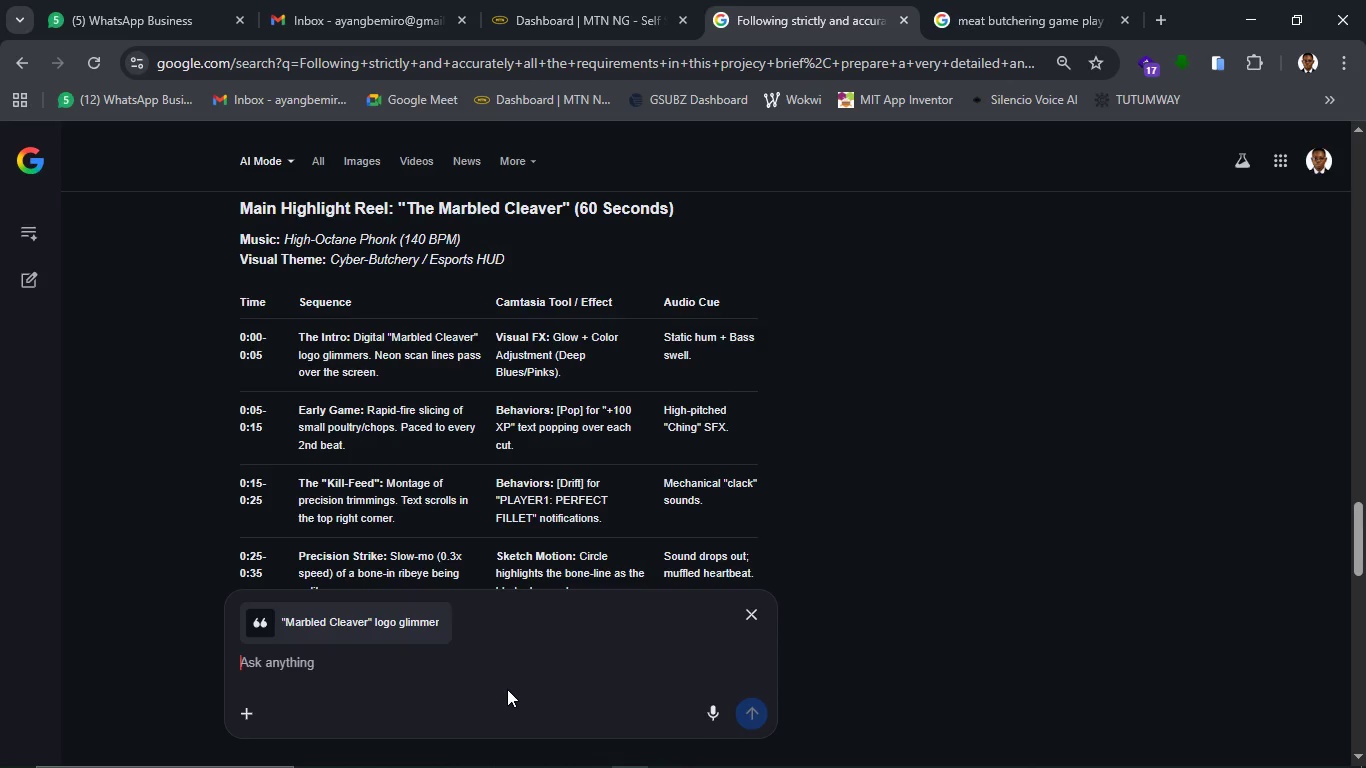 
type(Generatet the logo image)
 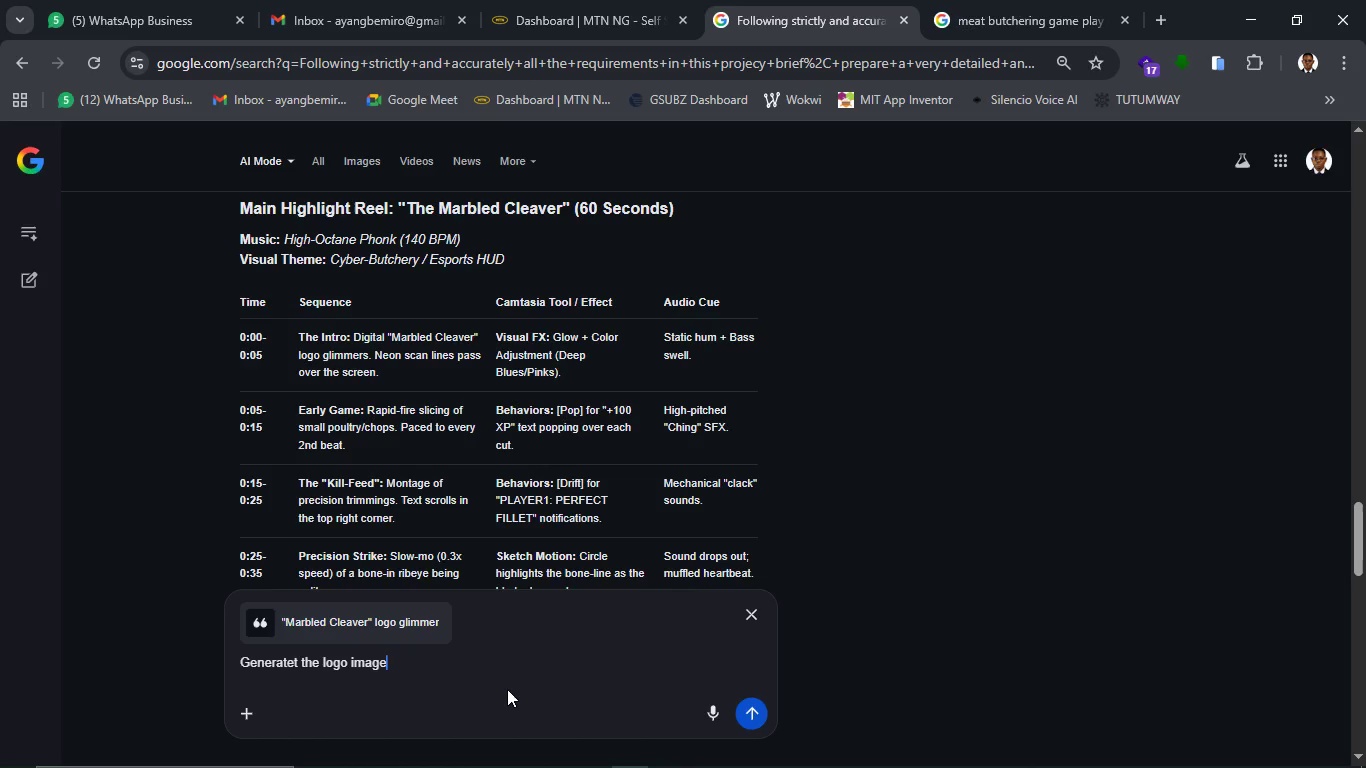 
key(Enter)
 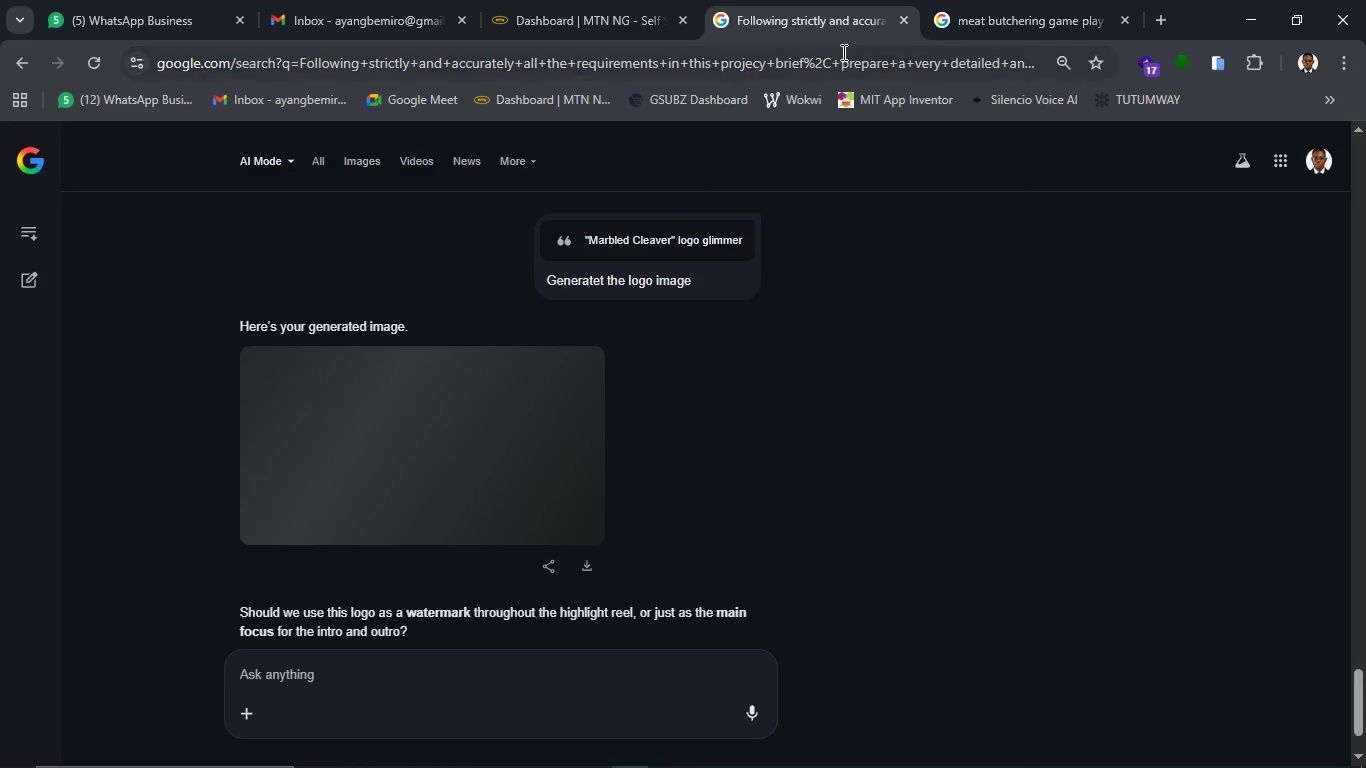 
wait(36.02)
 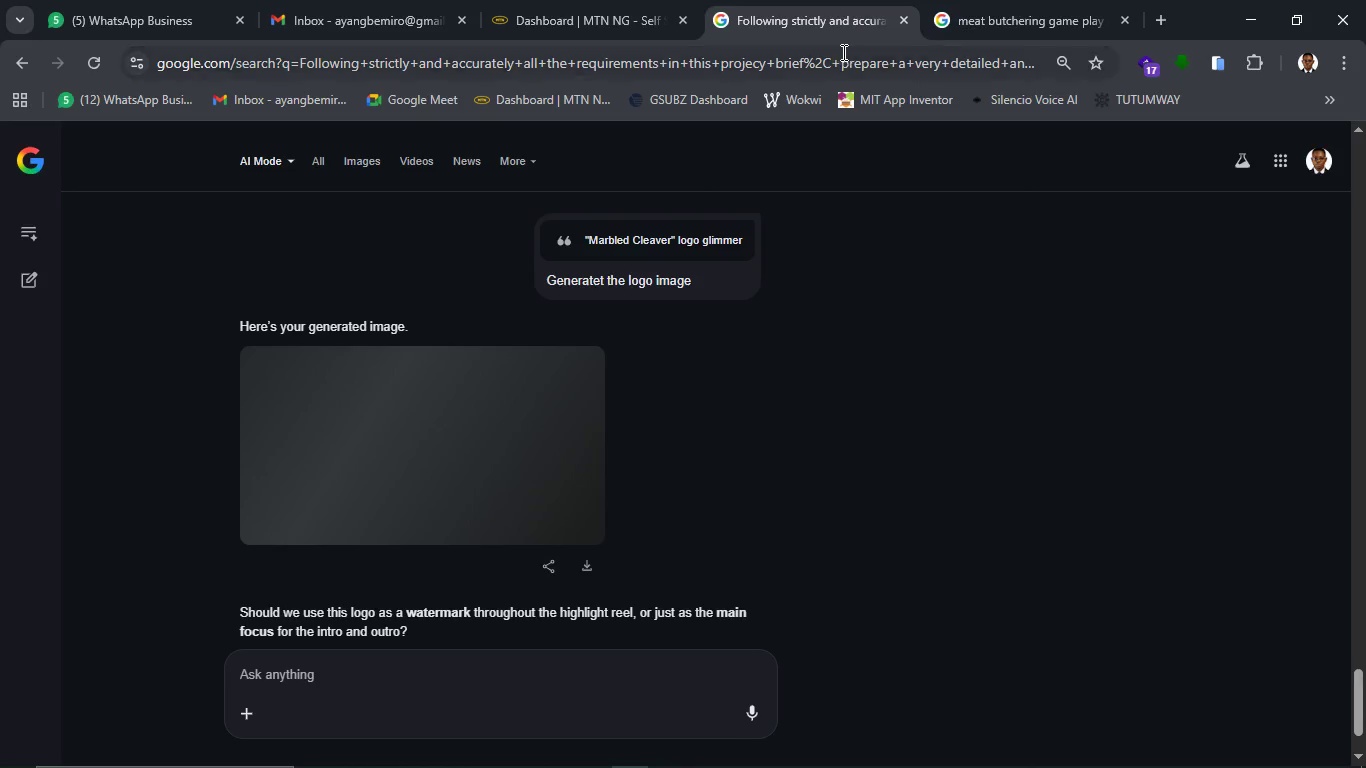 
mouse_move([515, 753])
 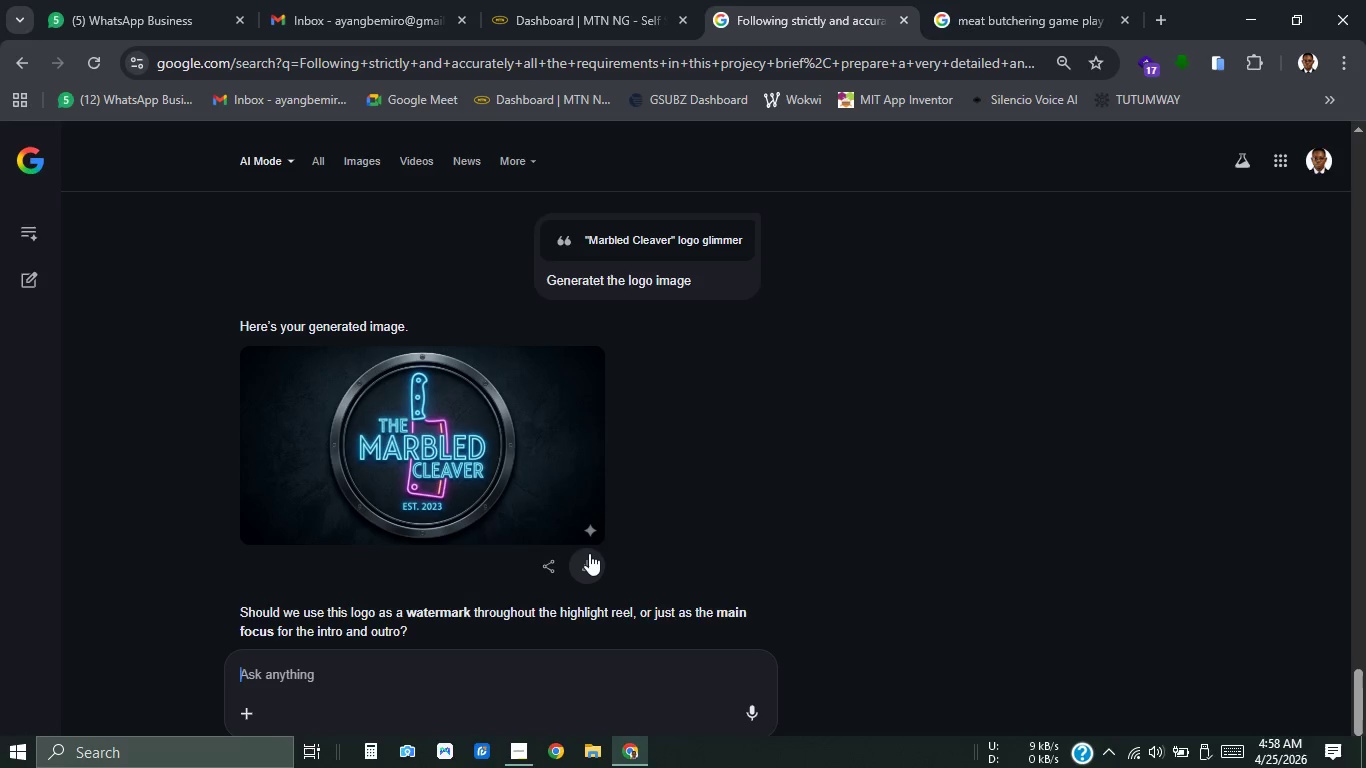 
left_click([589, 553])
 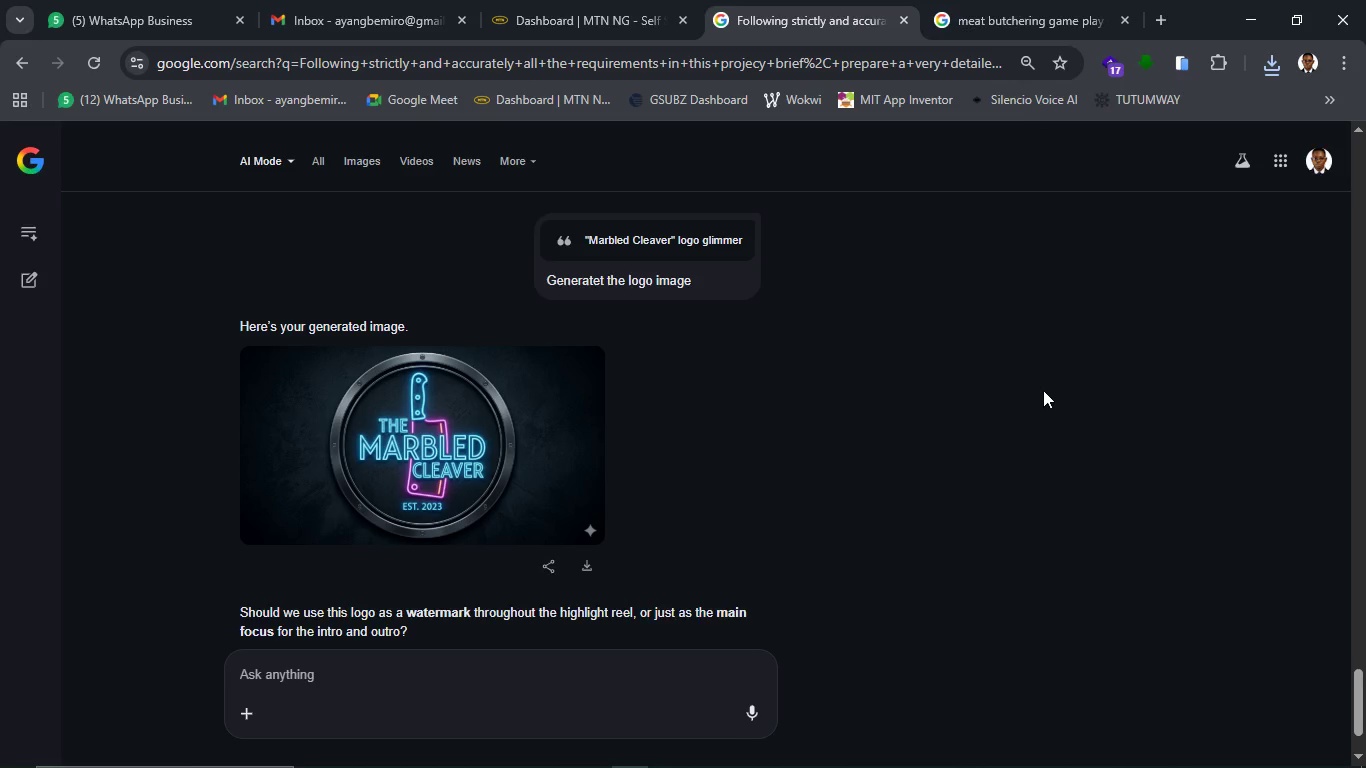 
wait(19.42)
 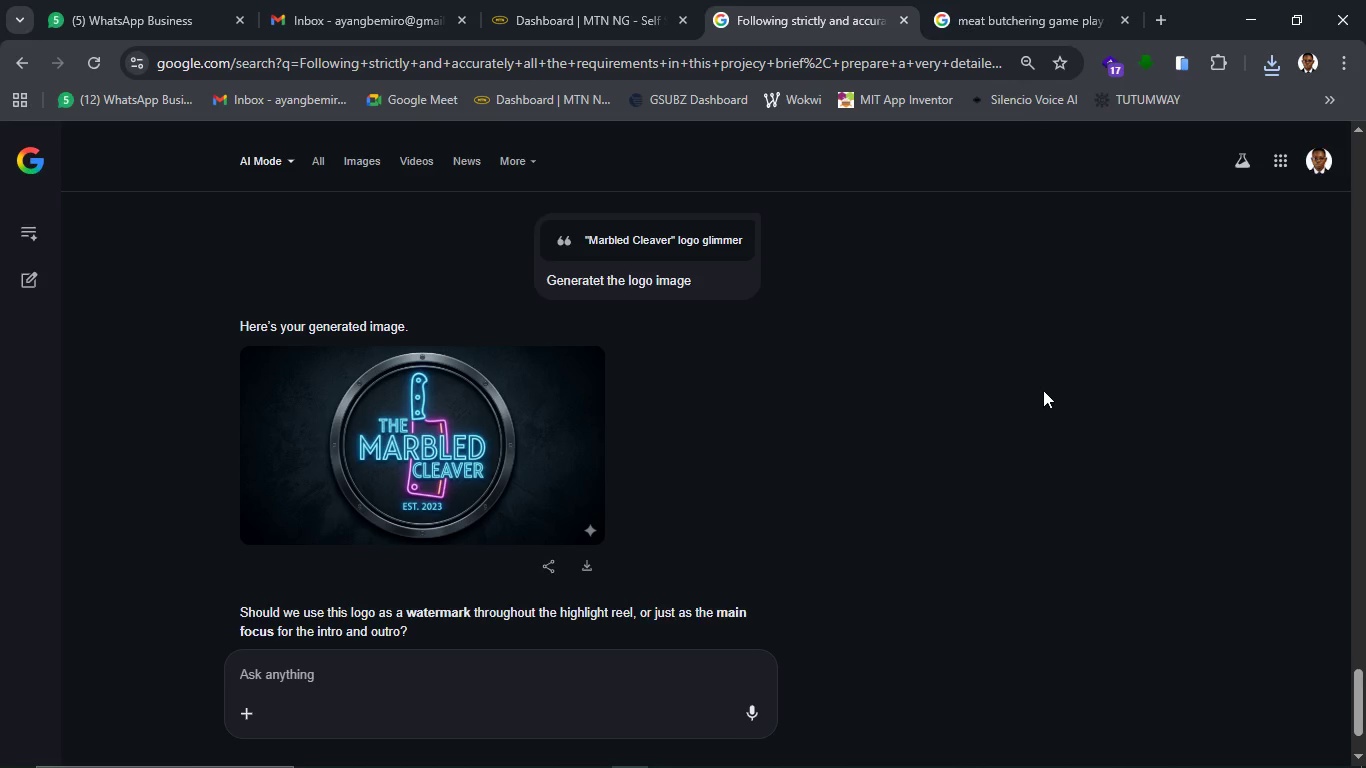 
left_click([1238, 31])